 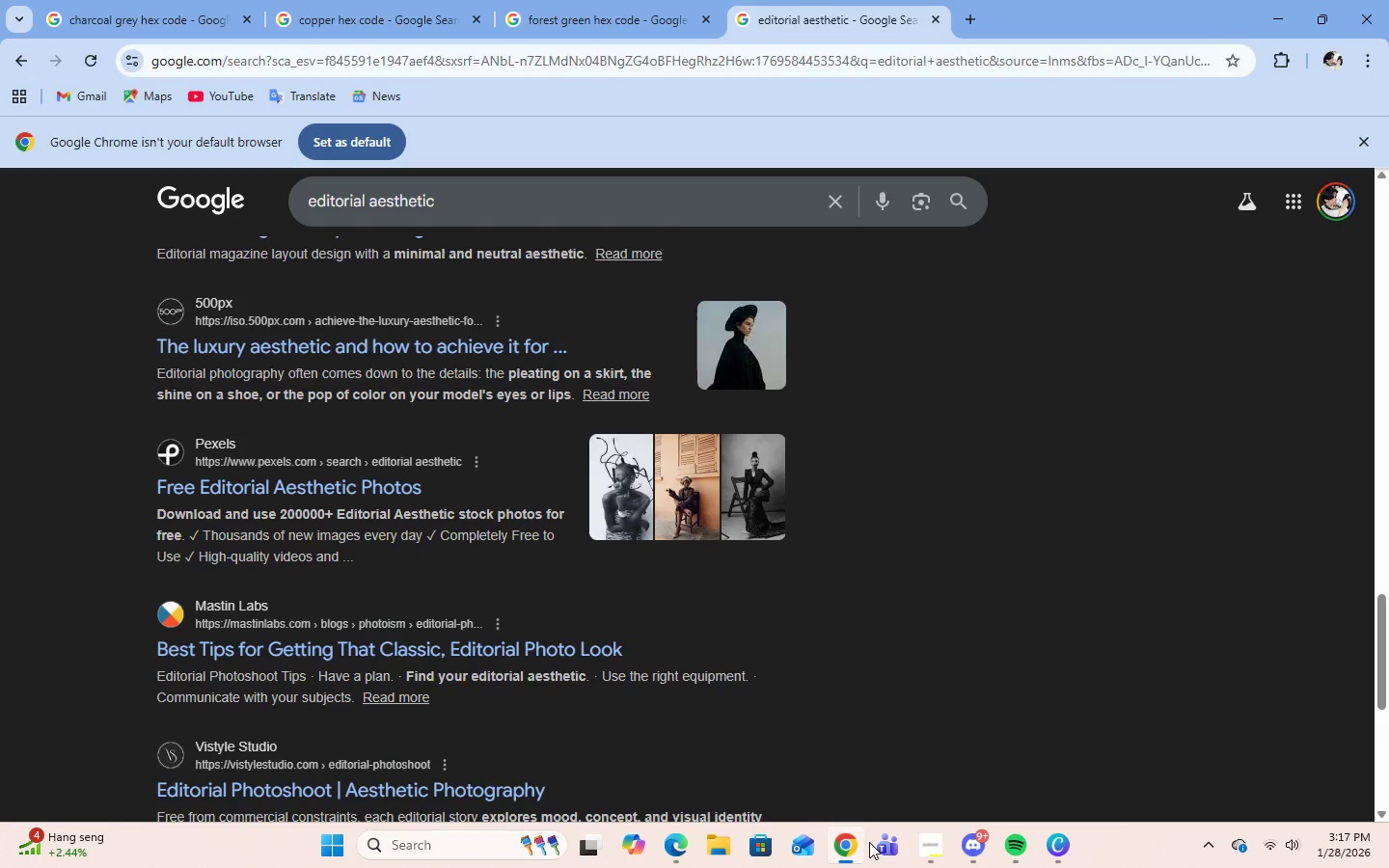 
left_click([452, 208])
 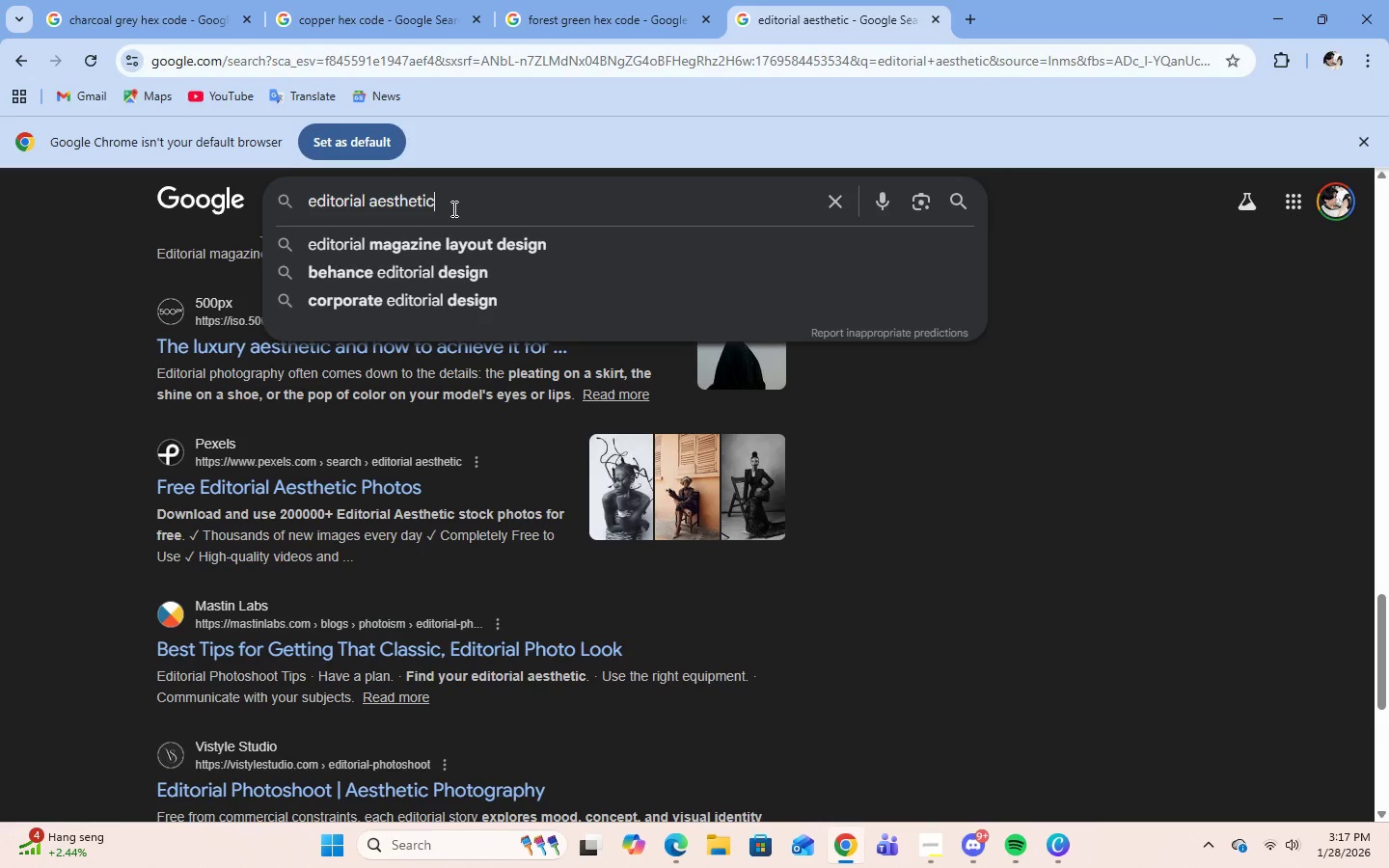 
type( filters)
 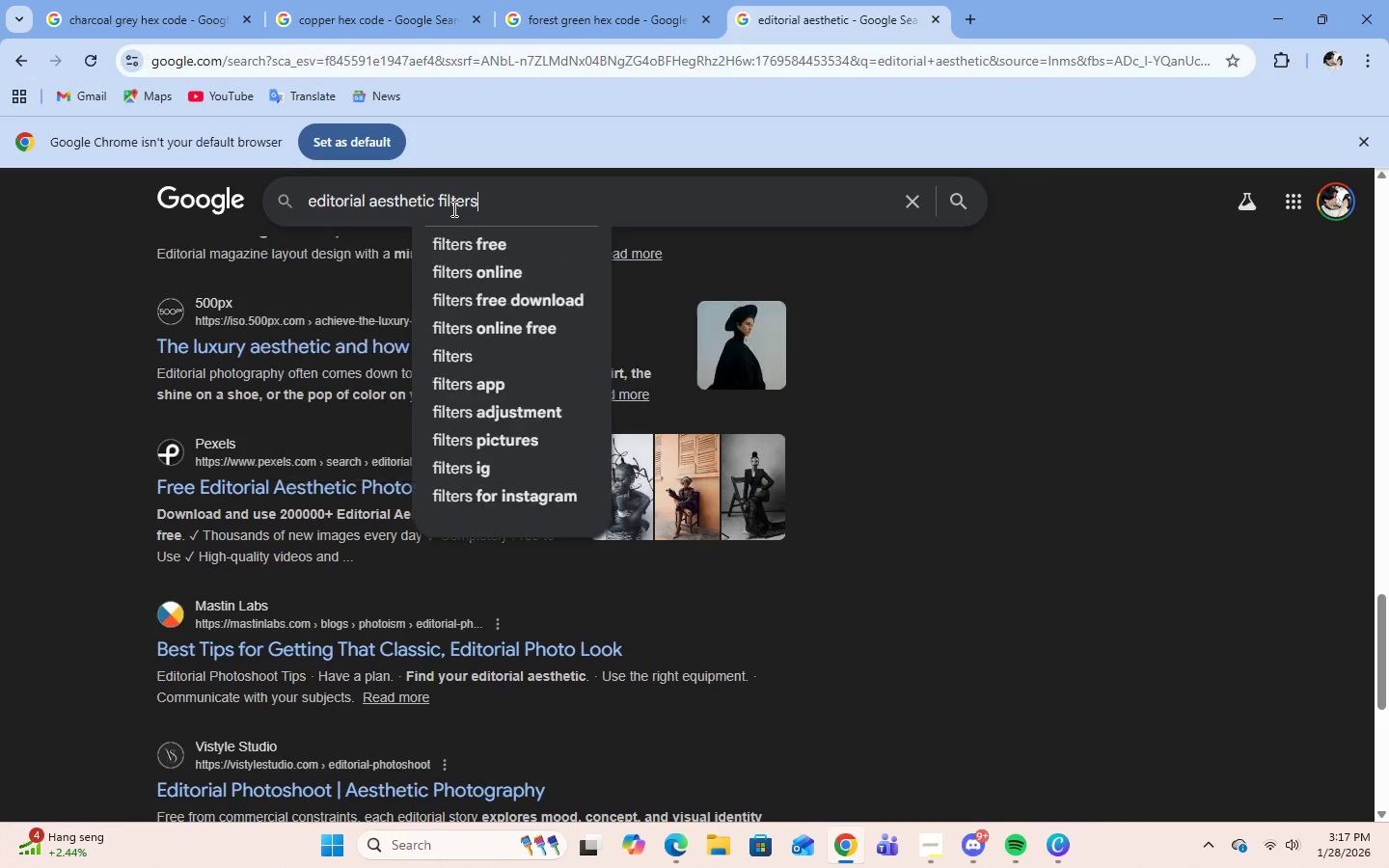 
key(Enter)
 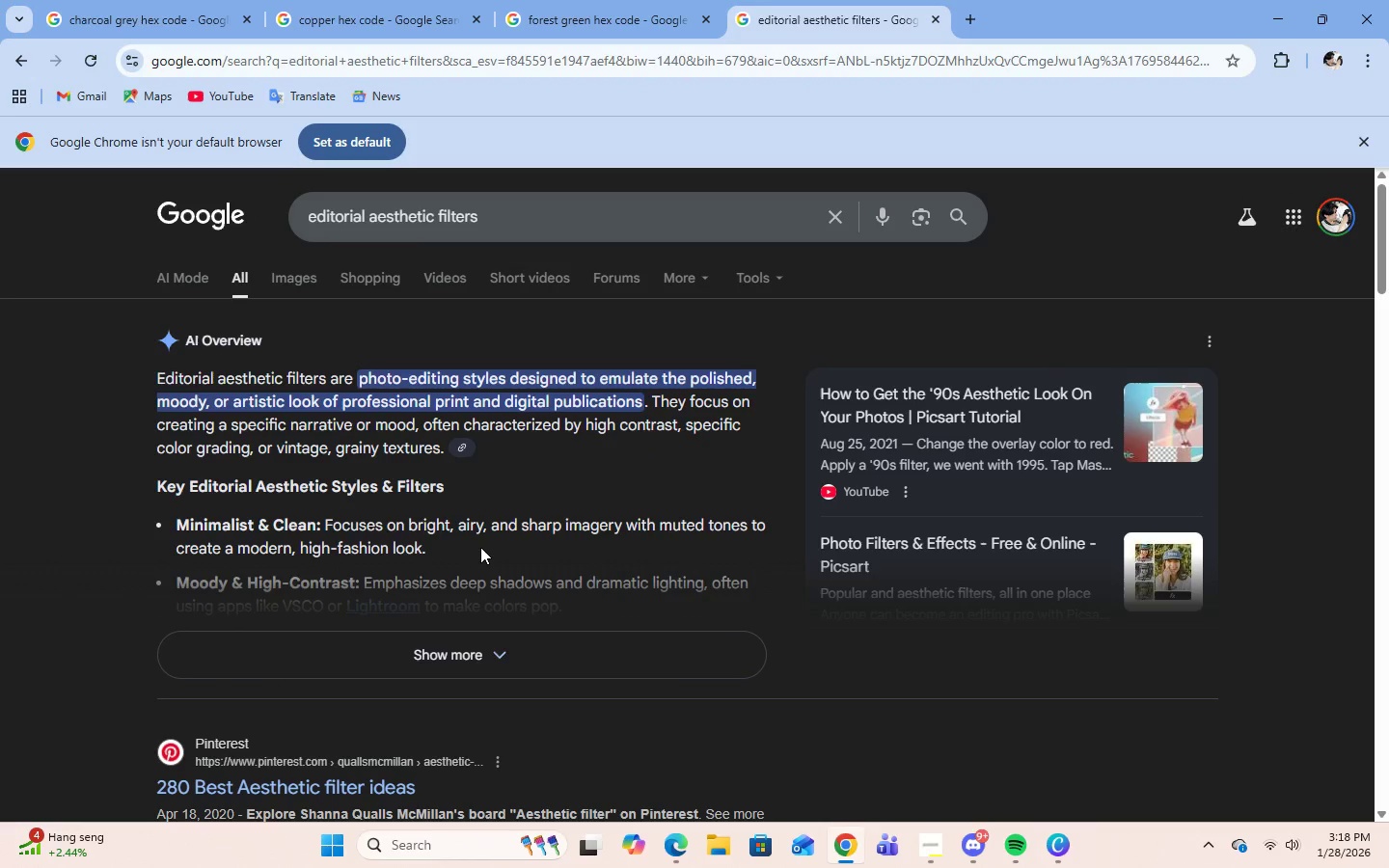 
left_click([452, 644])
 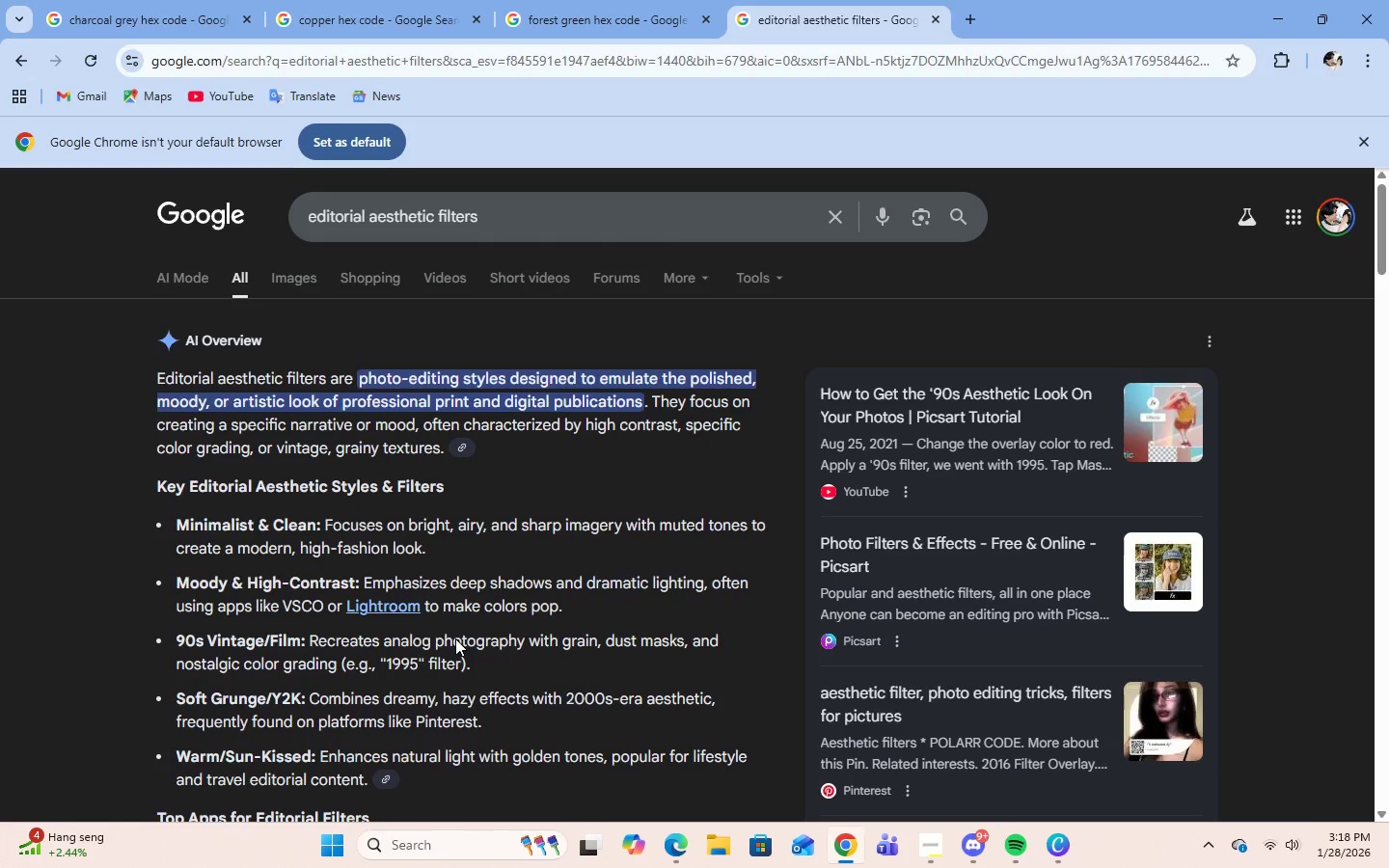 
scroll: coordinate [455, 638], scroll_direction: down, amount: 2.0
 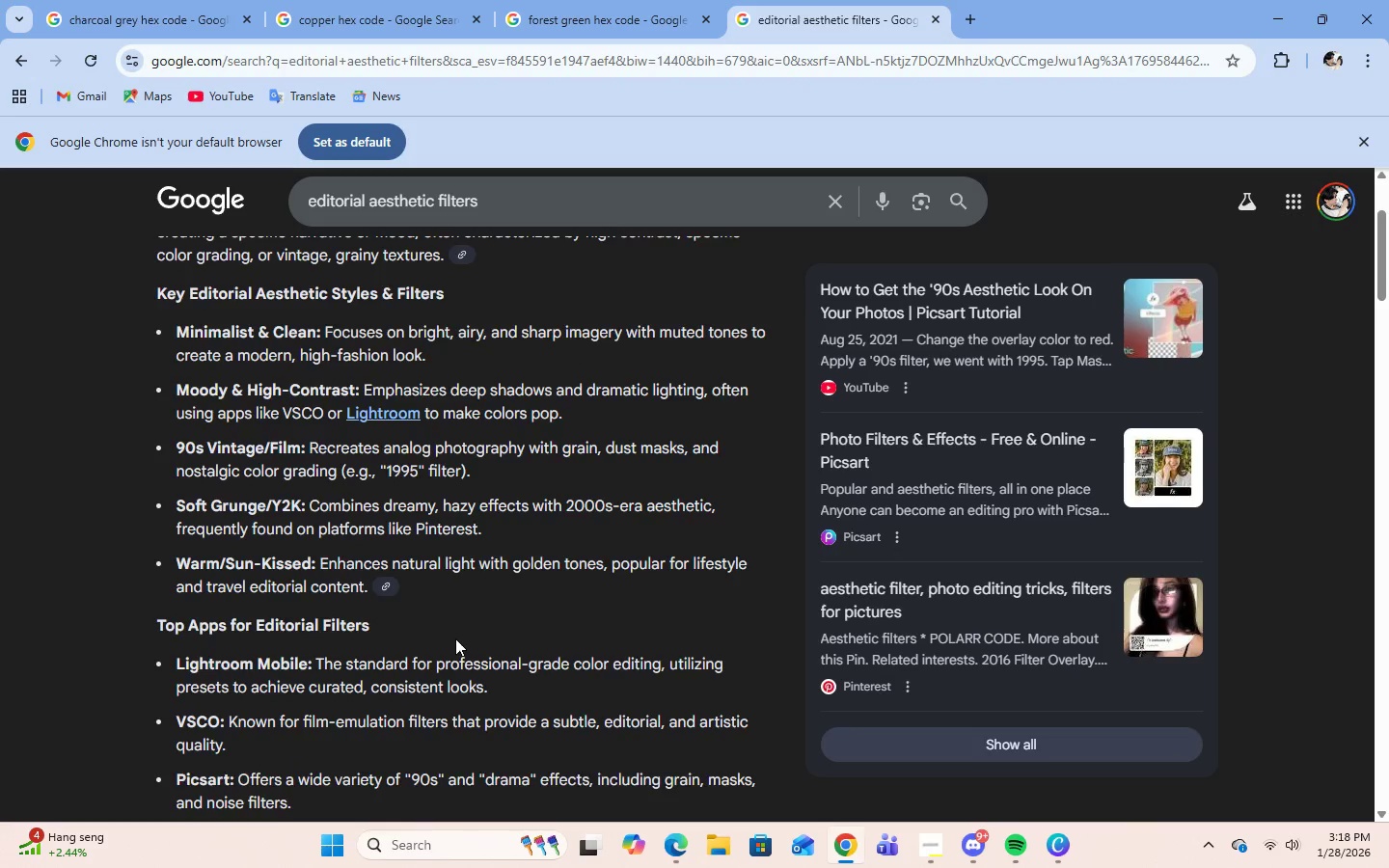 
scroll: coordinate [455, 638], scroll_direction: up, amount: 3.0
 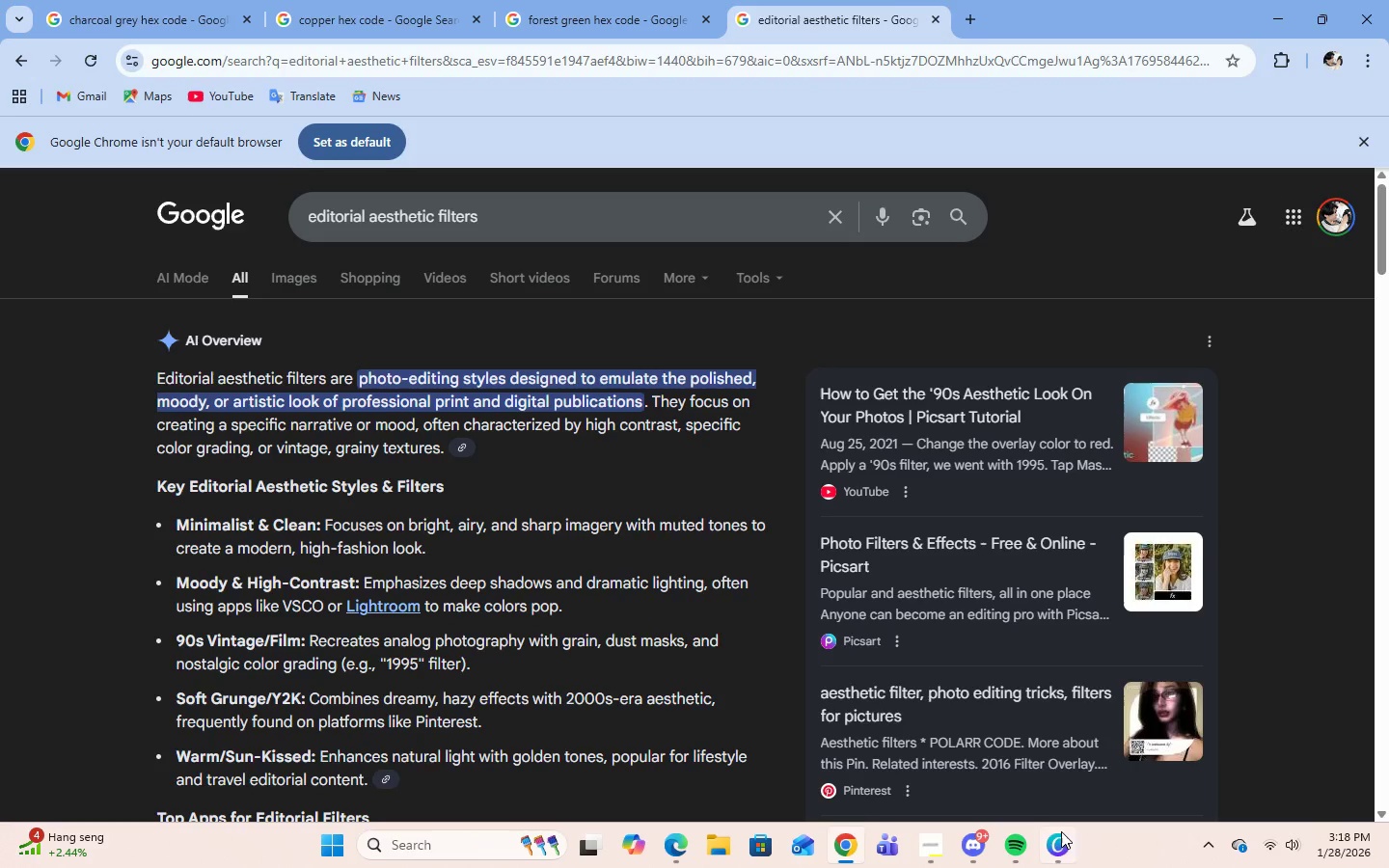 
left_click([1064, 837])
 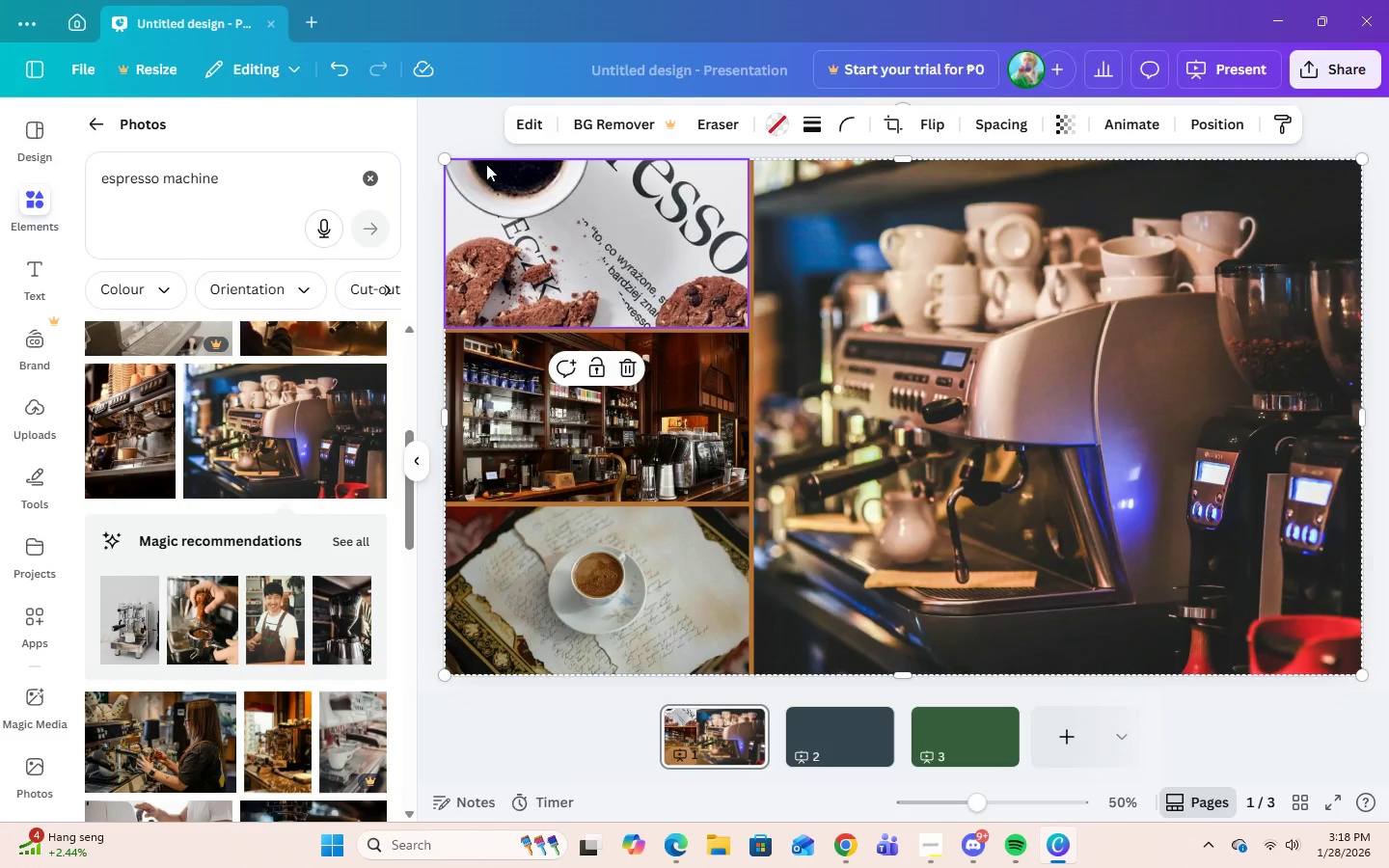 
left_click([531, 128])
 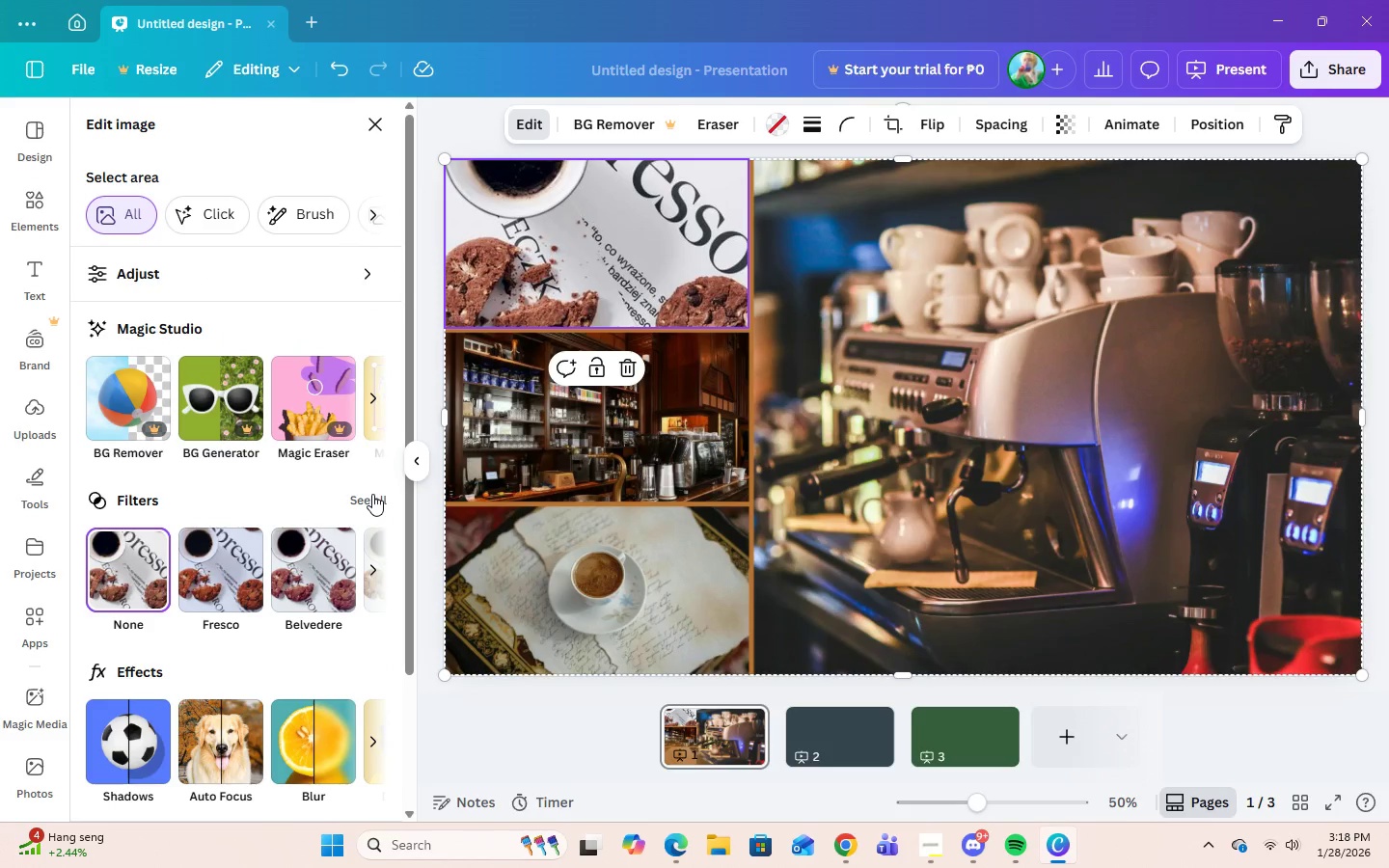 
left_click([372, 494])
 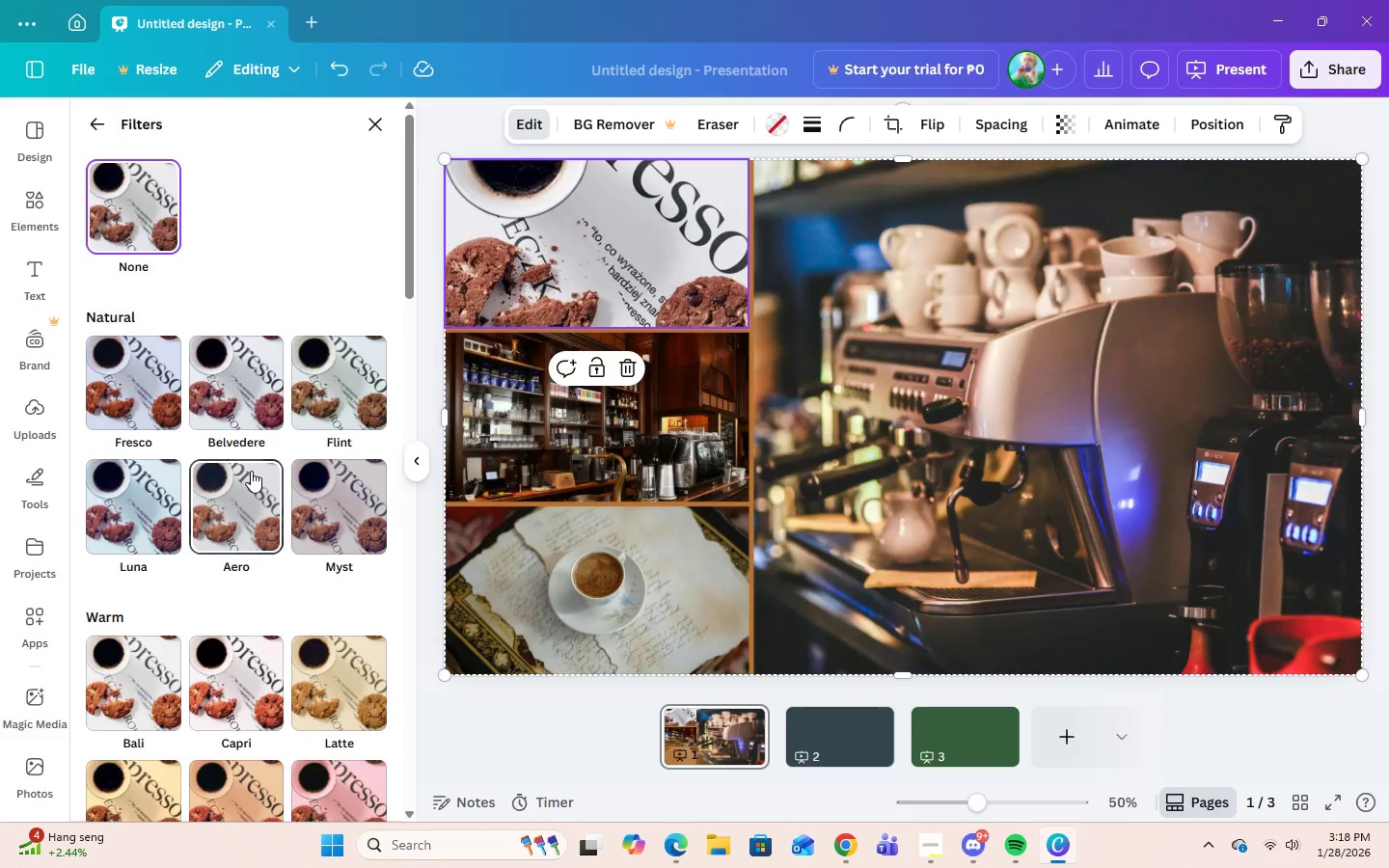 
scroll: coordinate [302, 522], scroll_direction: down, amount: 13.0
 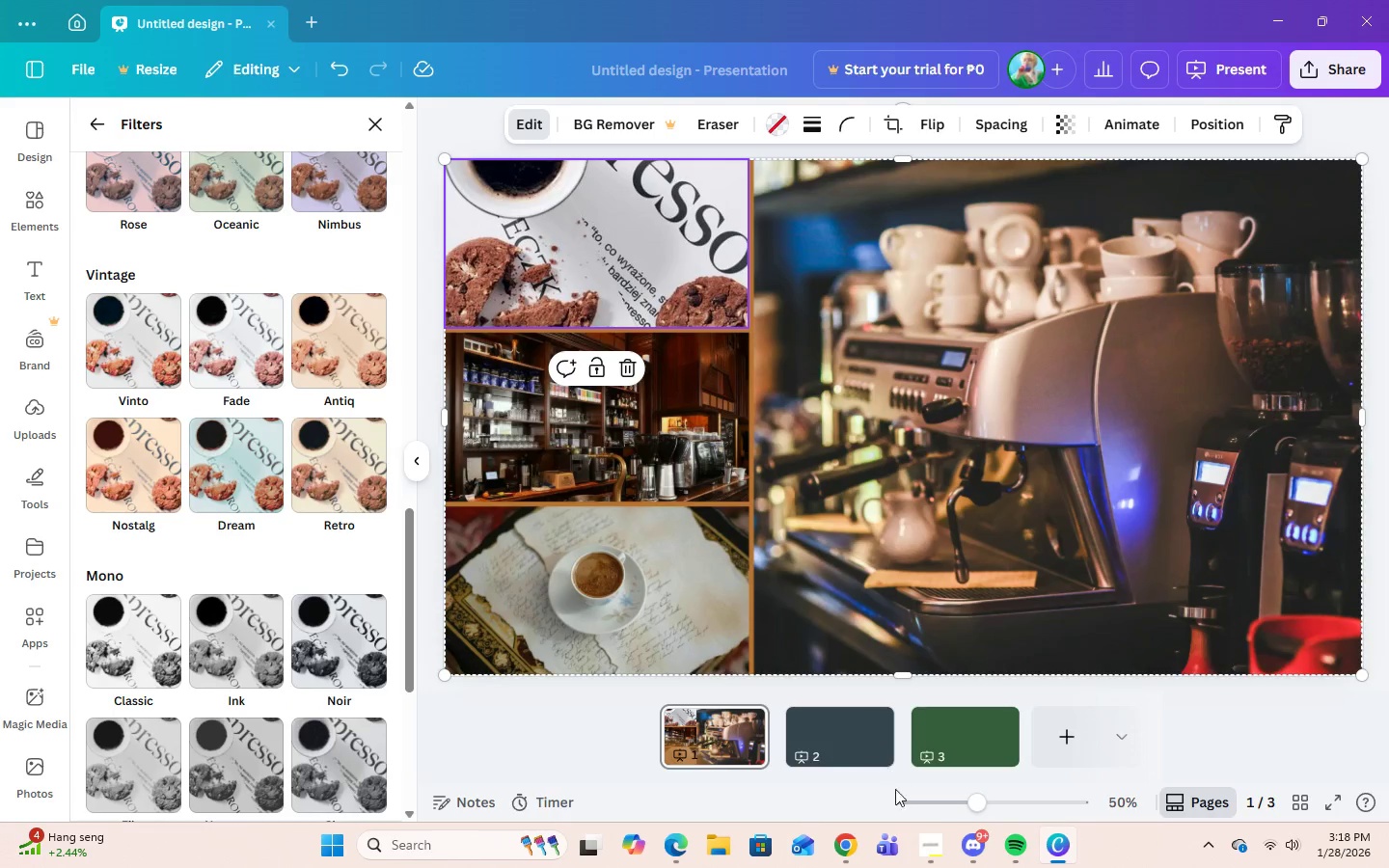 
left_click([854, 852])
 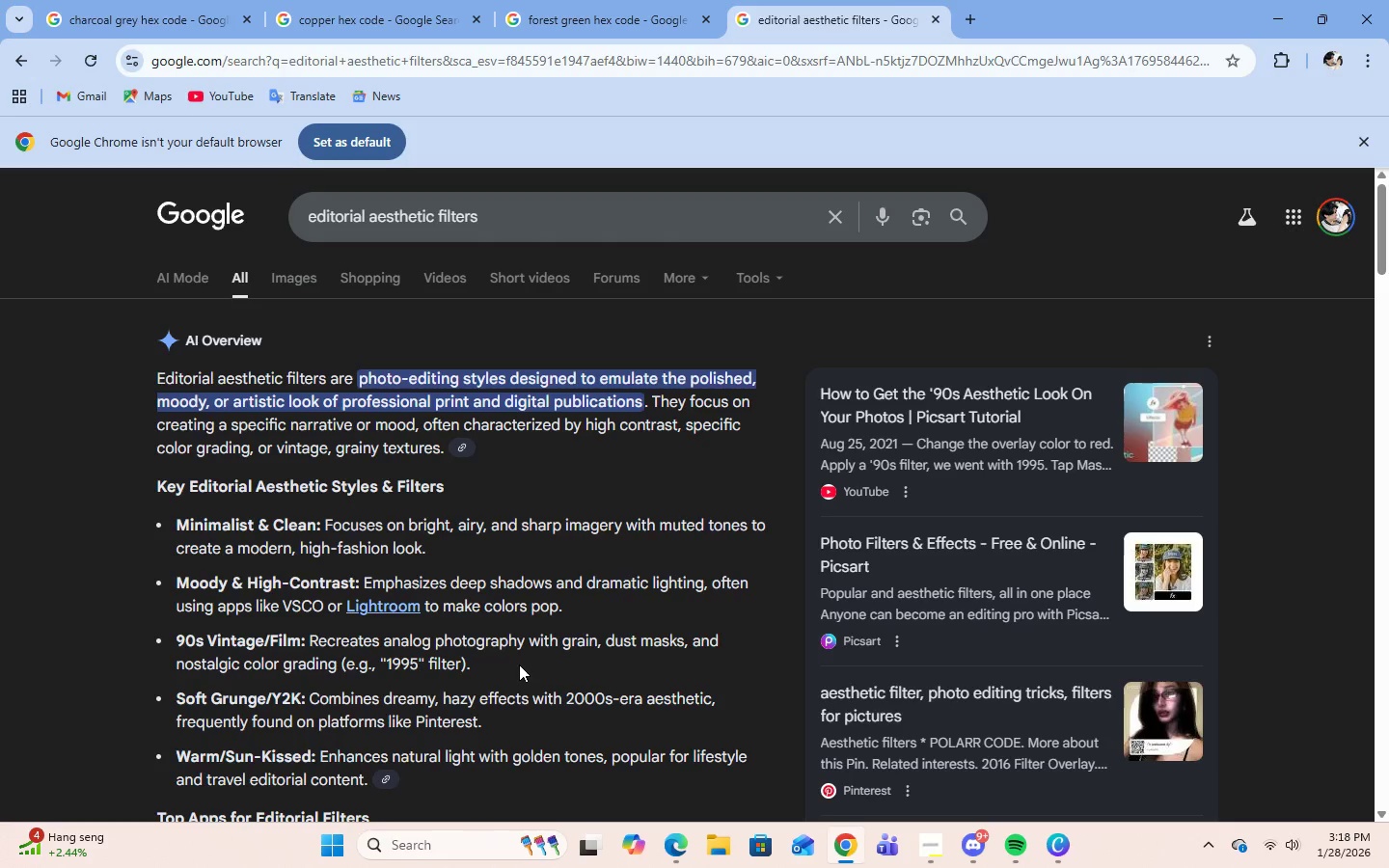 
scroll: coordinate [519, 665], scroll_direction: down, amount: 3.0
 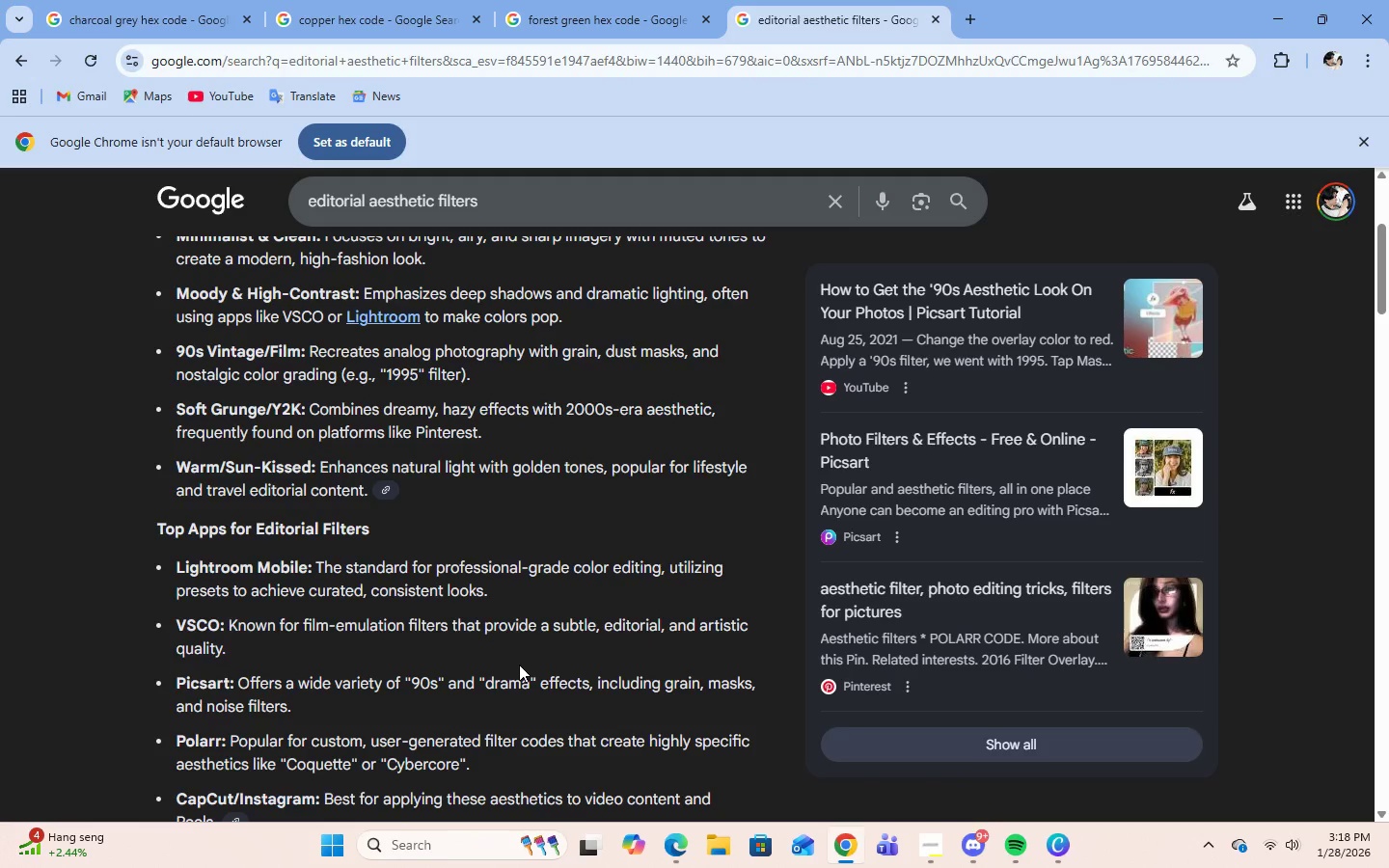 
scroll: coordinate [519, 665], scroll_direction: up, amount: 2.0
 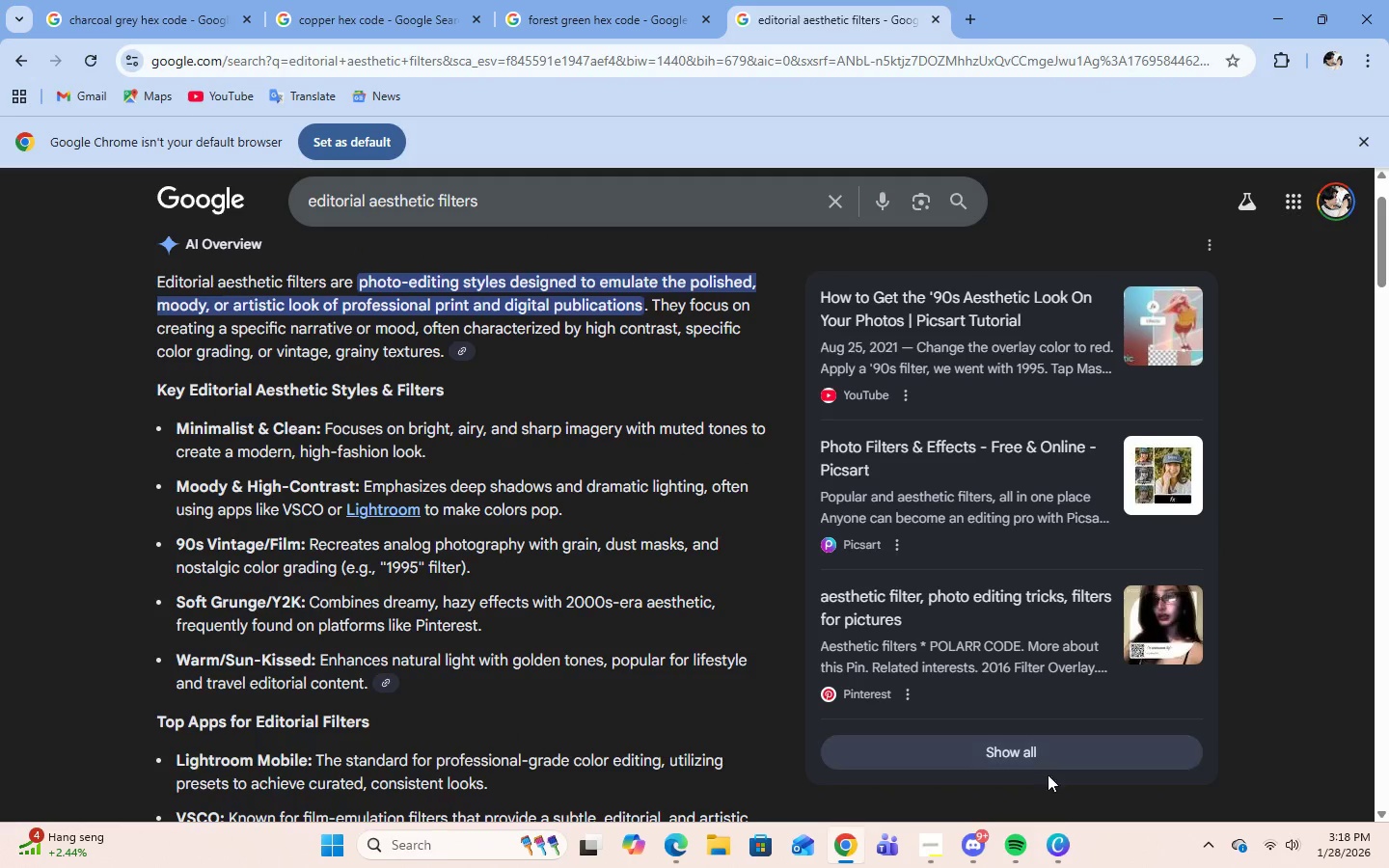 
left_click([1065, 856])
 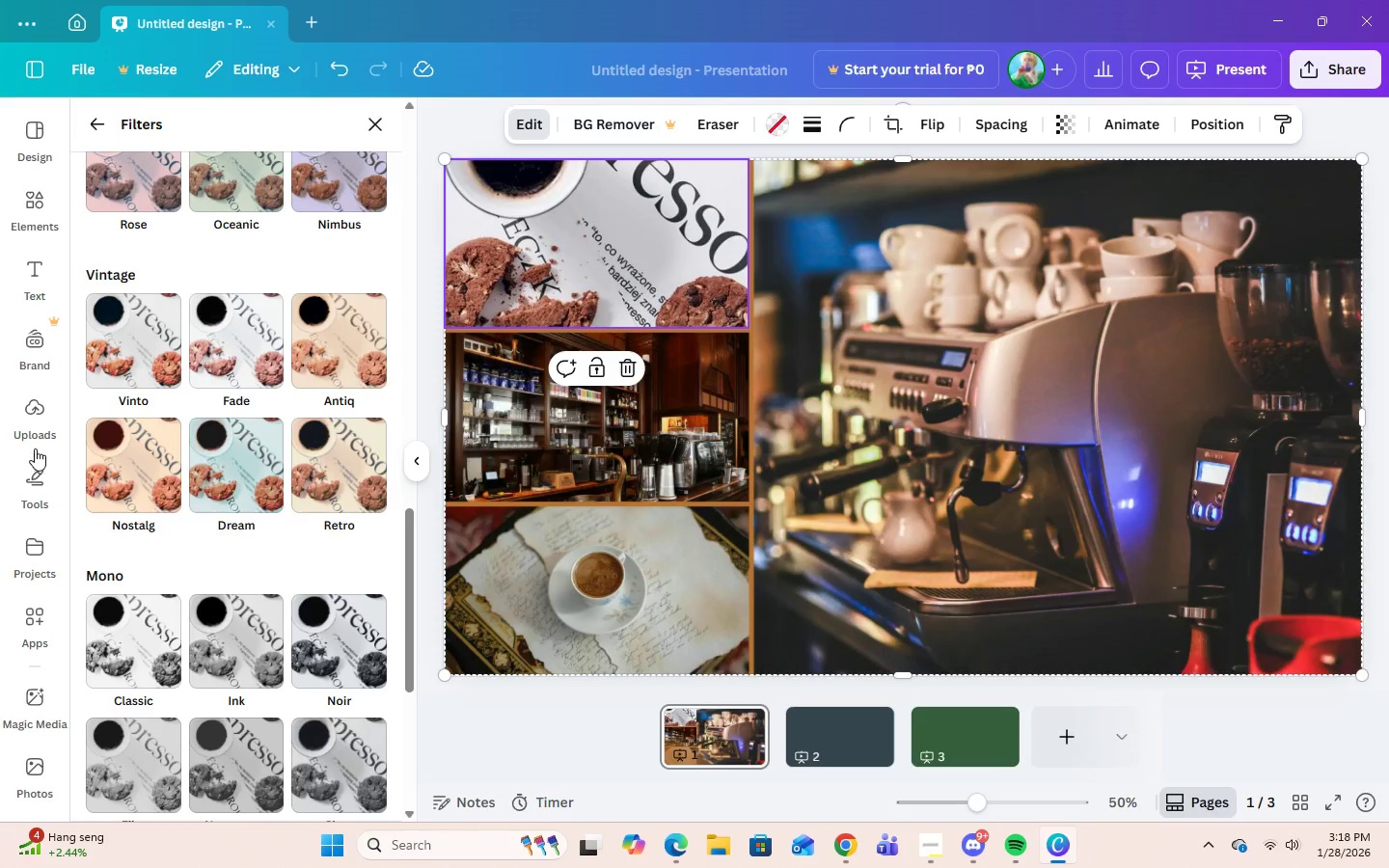 
scroll: coordinate [103, 489], scroll_direction: up, amount: 1.0
 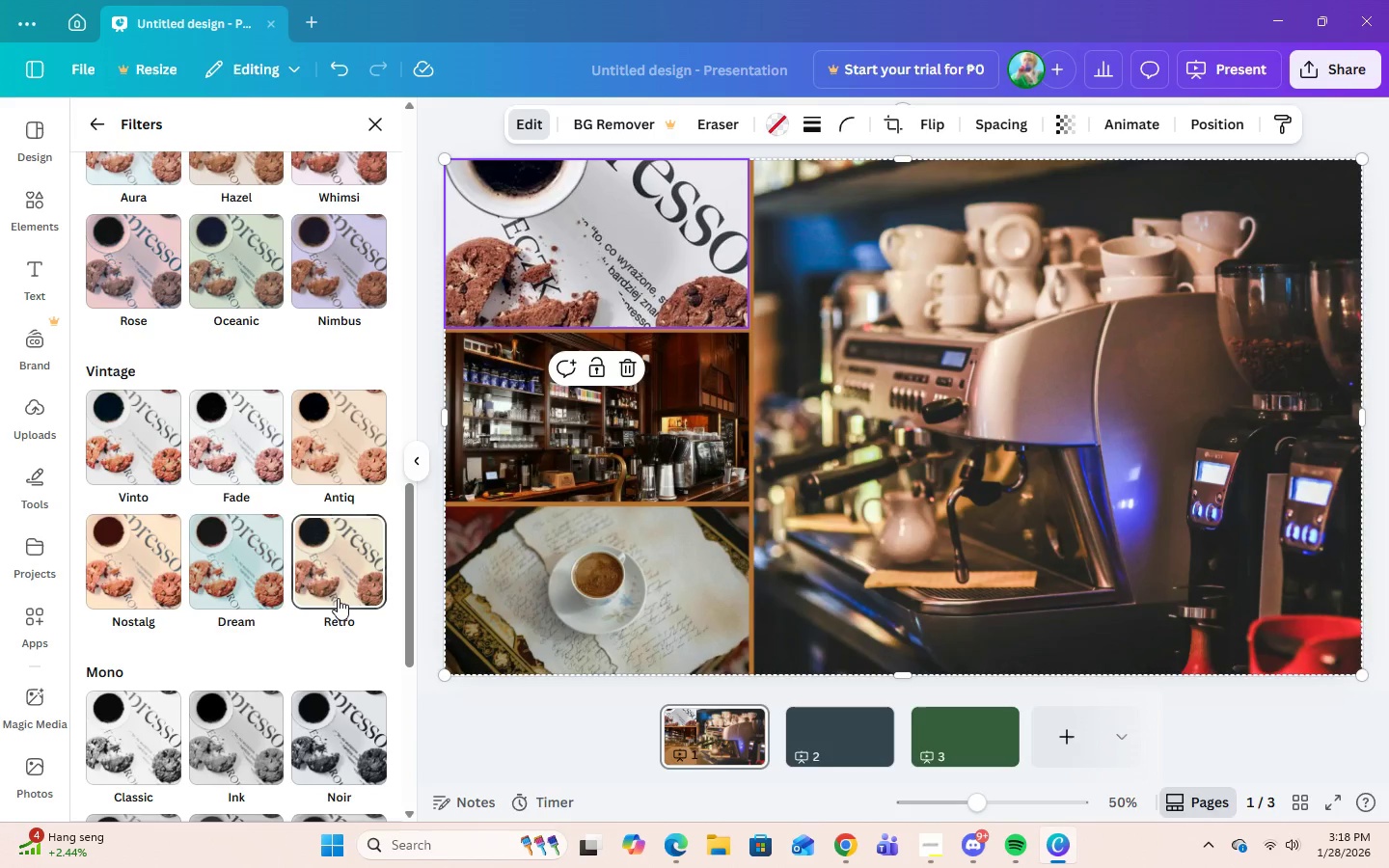 
wait(7.08)
 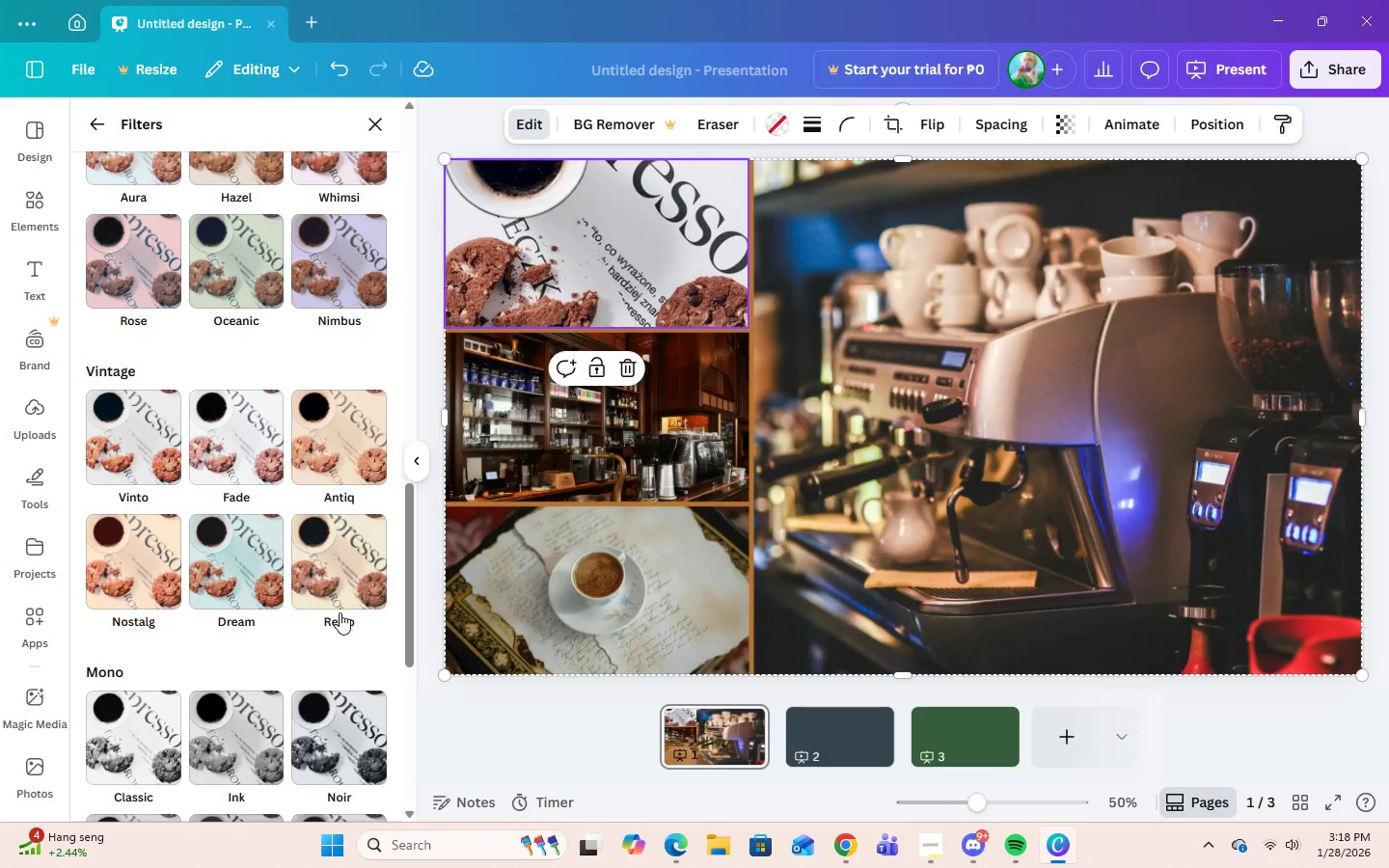 
left_click([148, 582])
 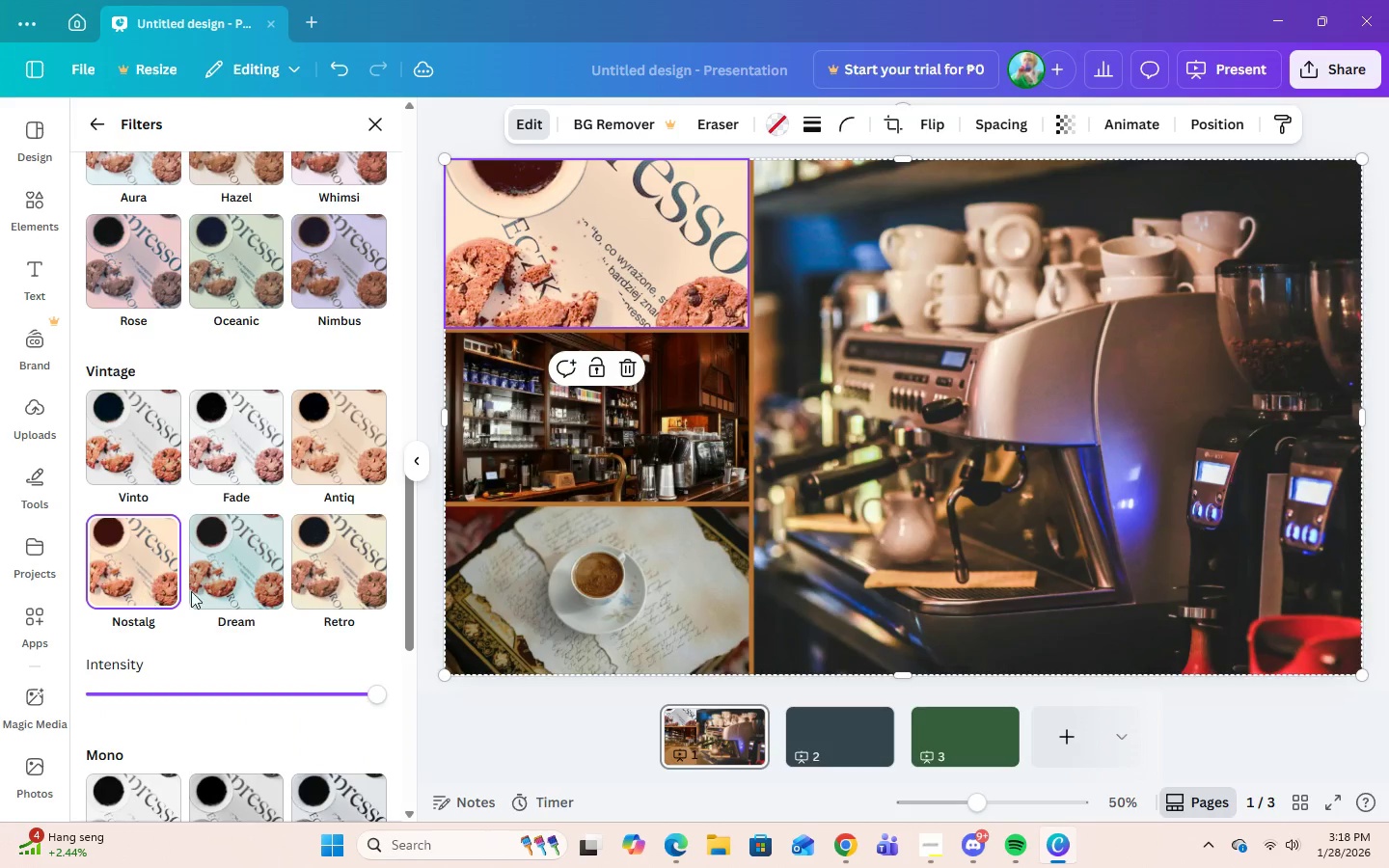 
left_click([341, 574])
 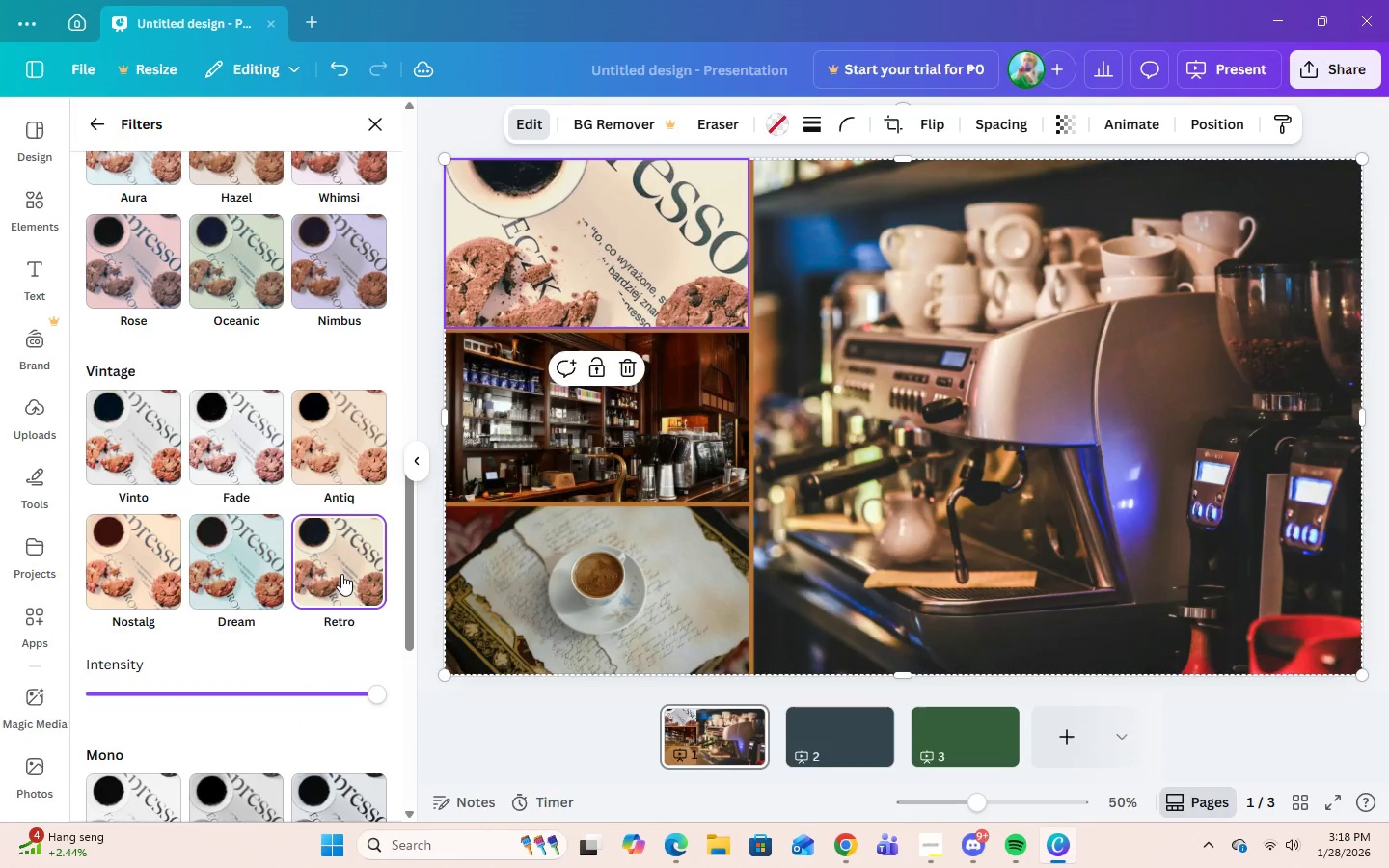 
scroll: coordinate [340, 574], scroll_direction: down, amount: 5.0
 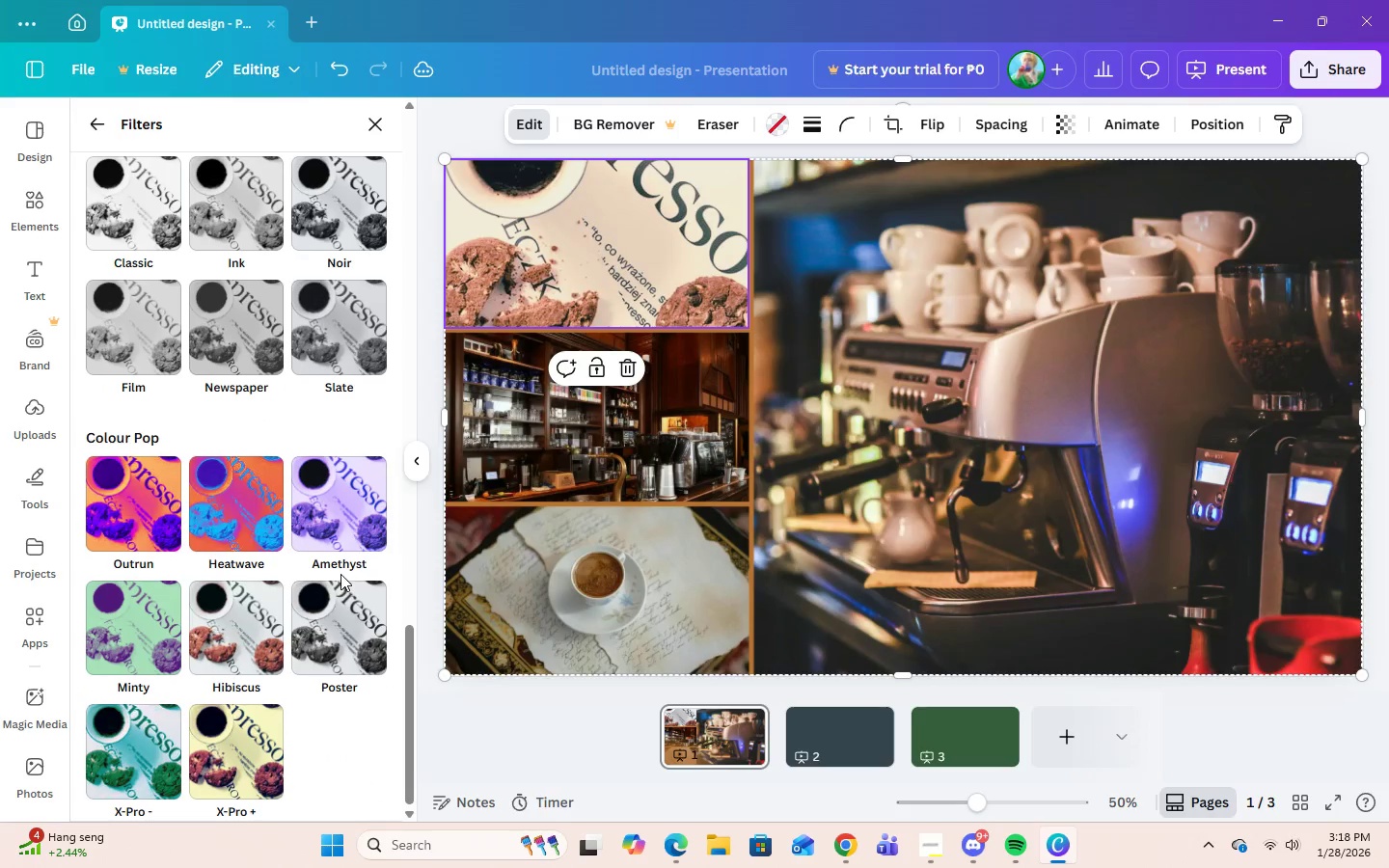 
scroll: coordinate [336, 572], scroll_direction: none, amount: 0.0
 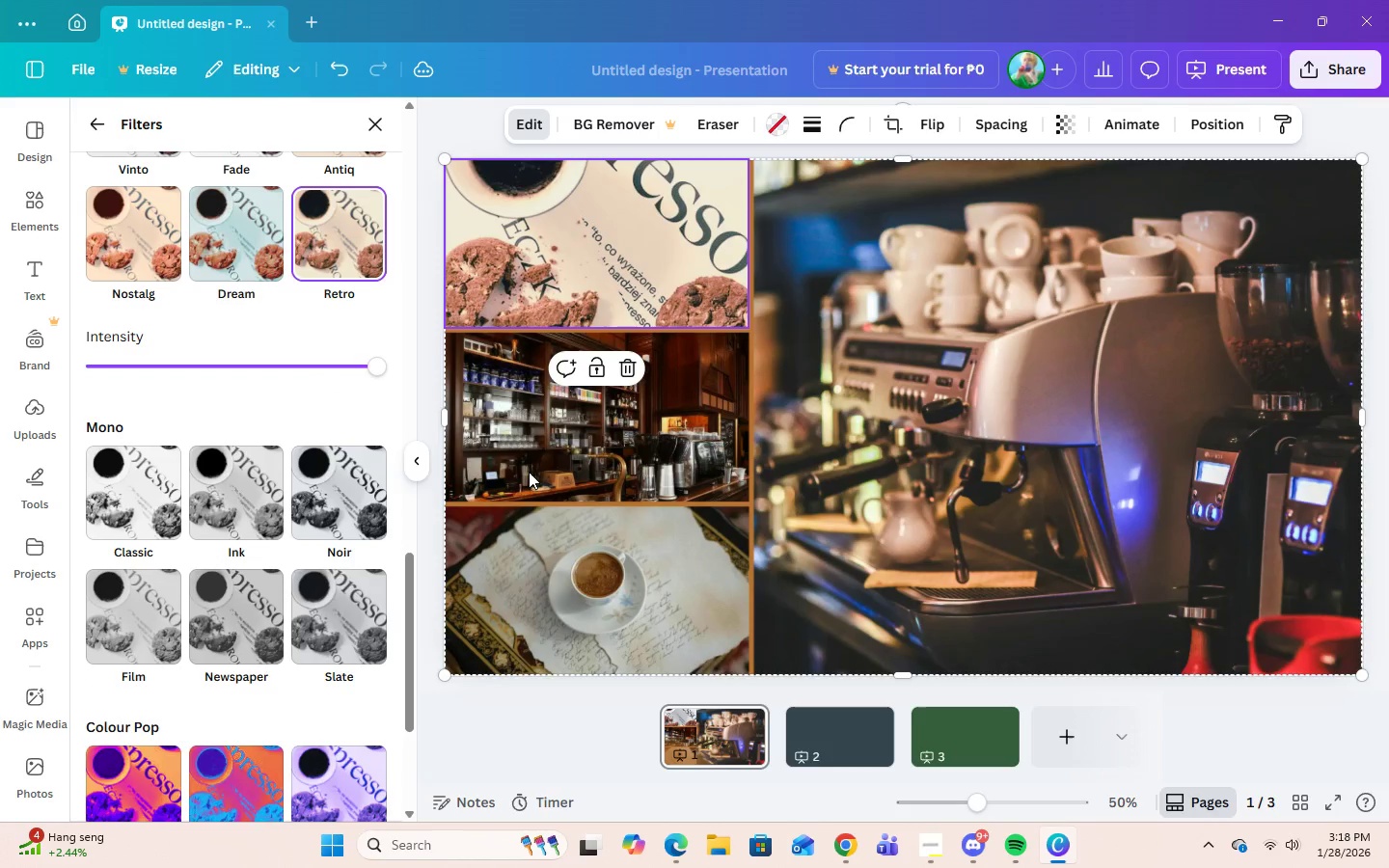 
left_click([532, 472])
 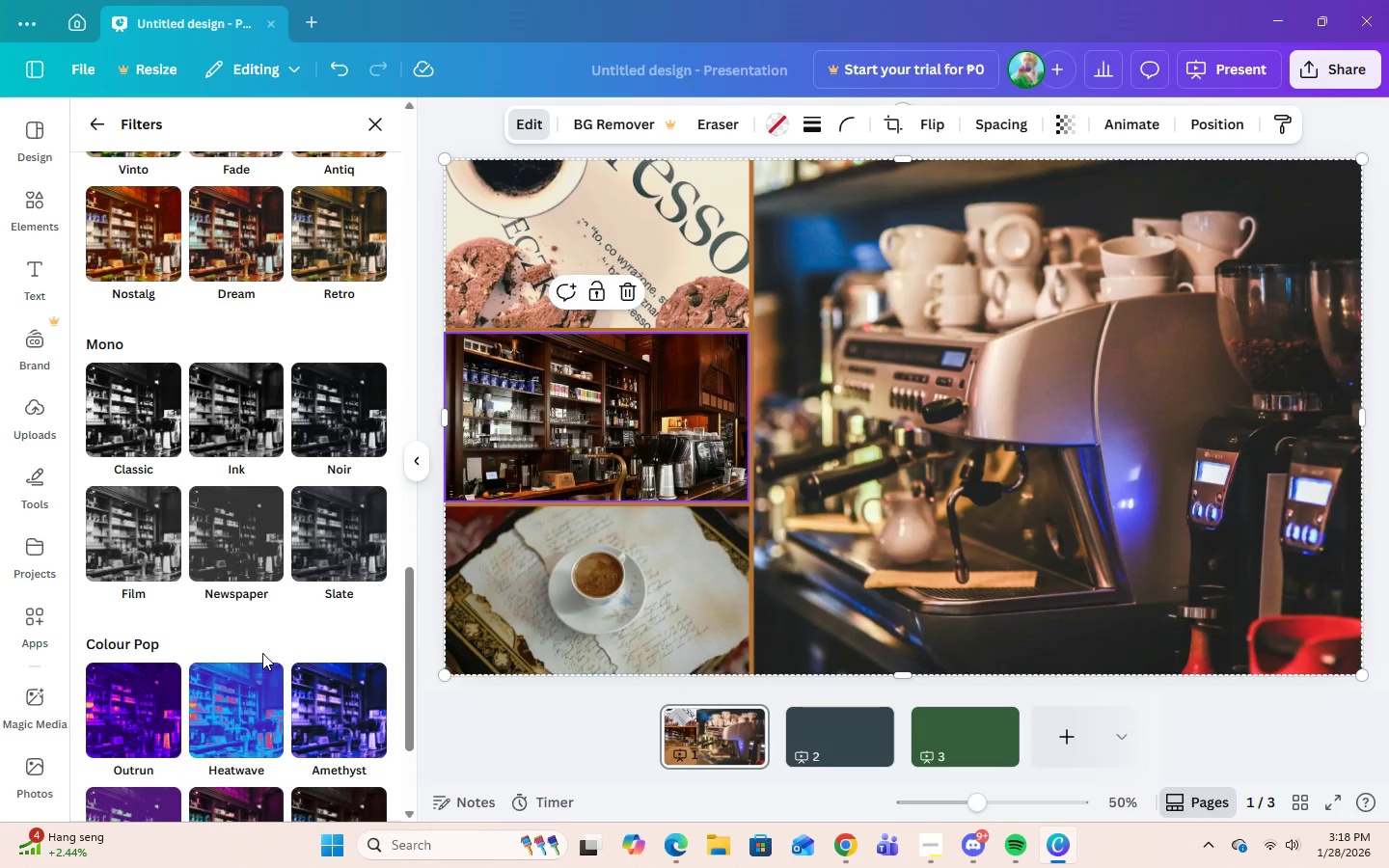 
scroll: coordinate [270, 642], scroll_direction: up, amount: 3.0
 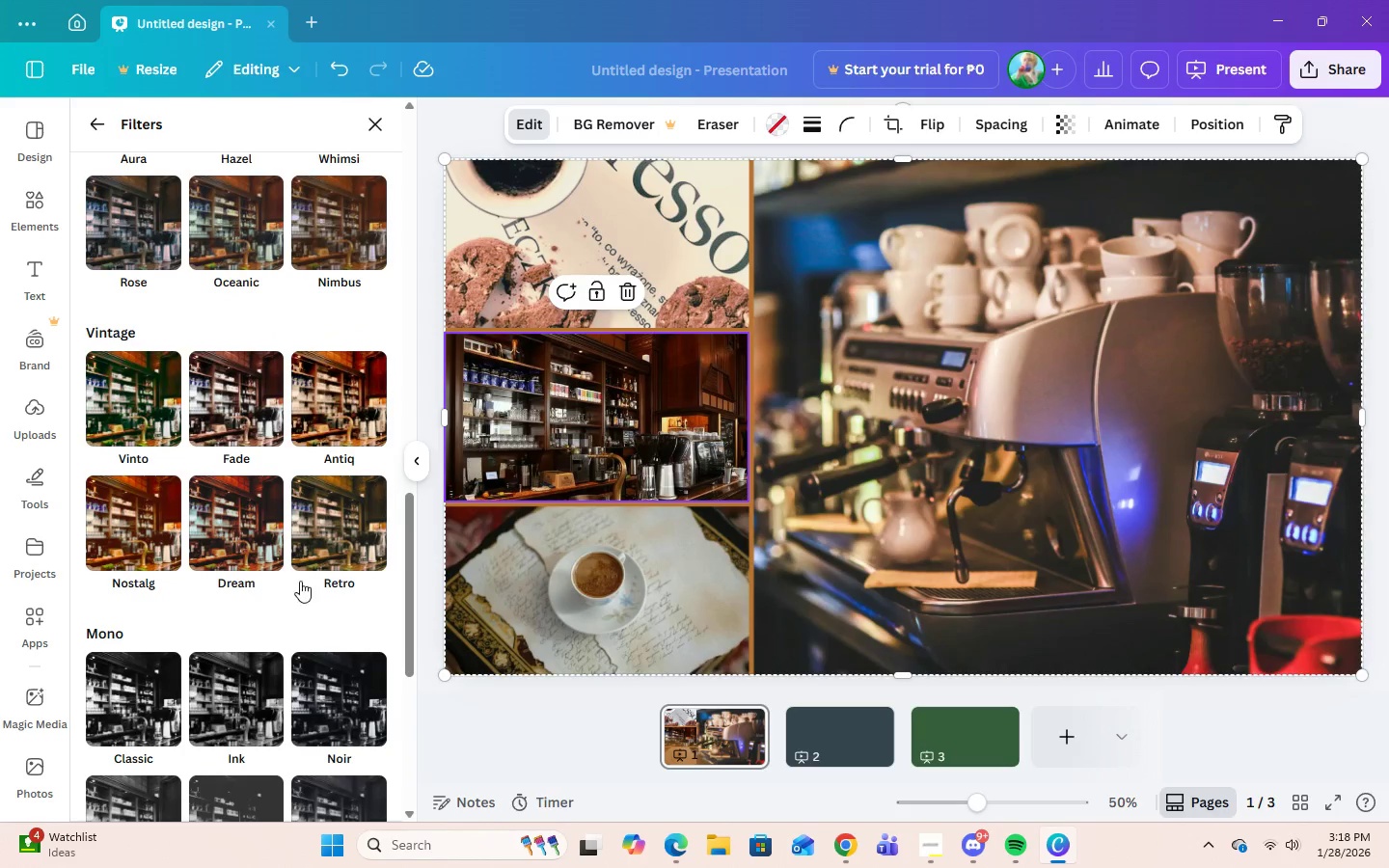 
left_click([322, 536])
 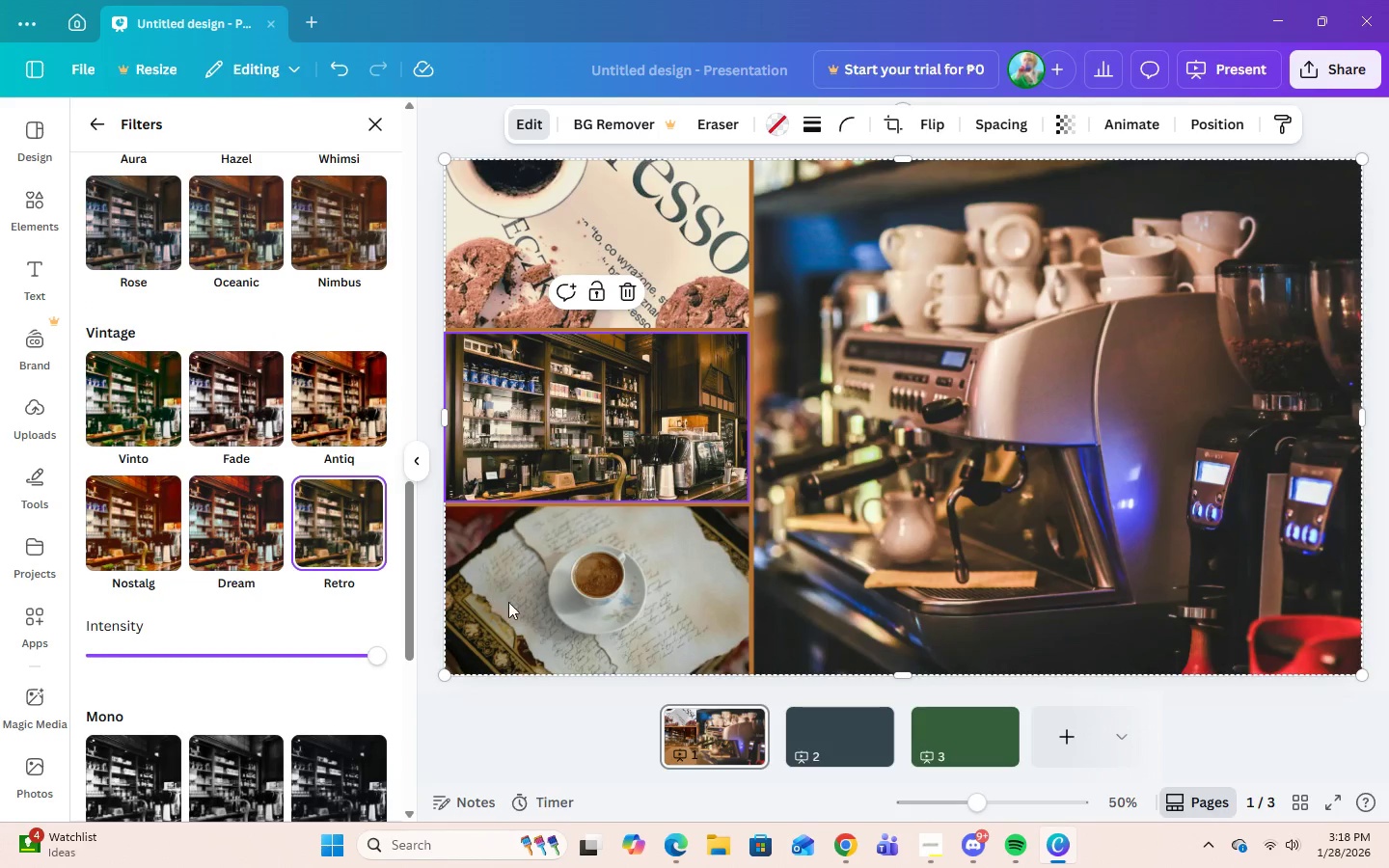 
left_click([518, 607])
 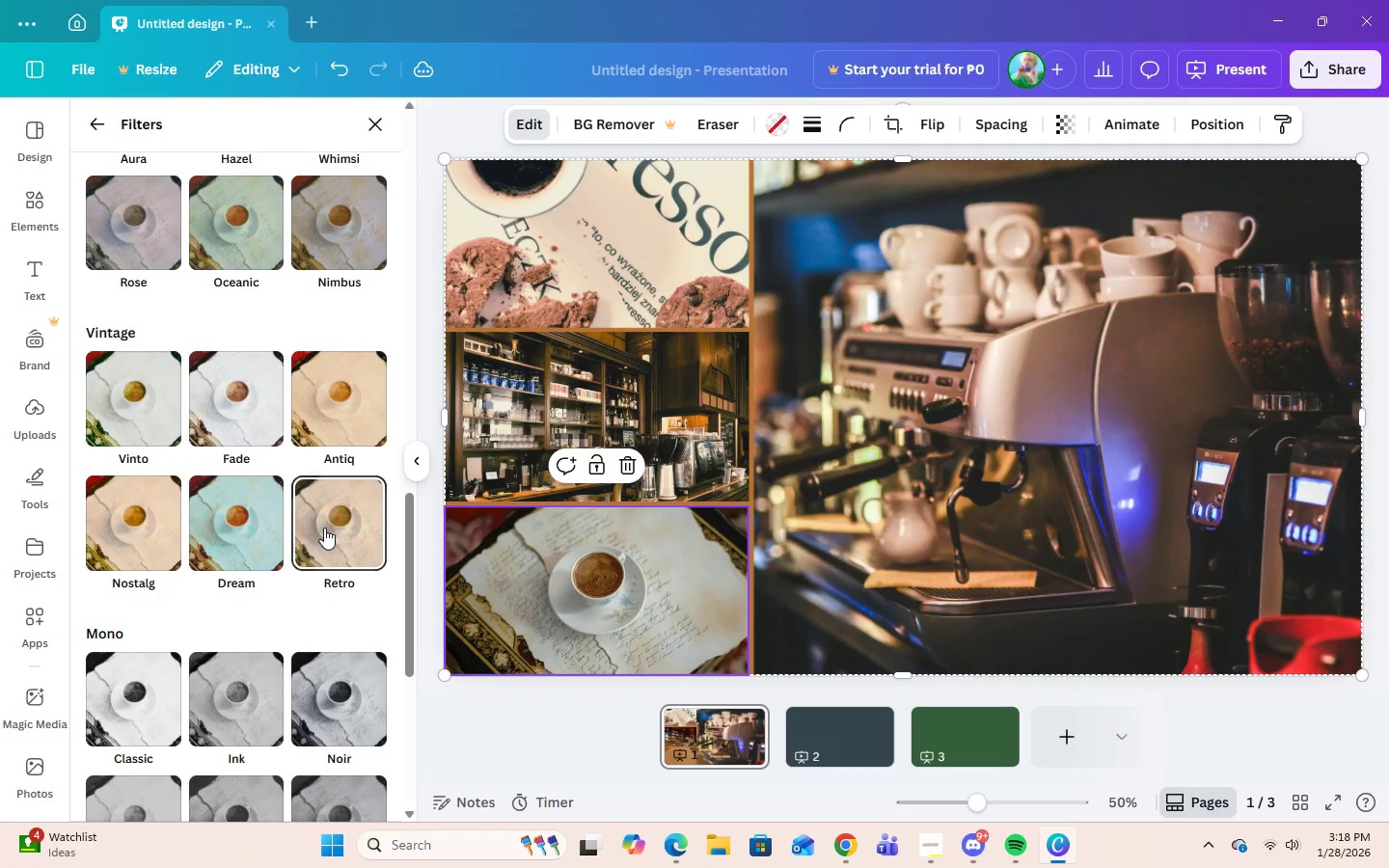 
left_click([324, 528])
 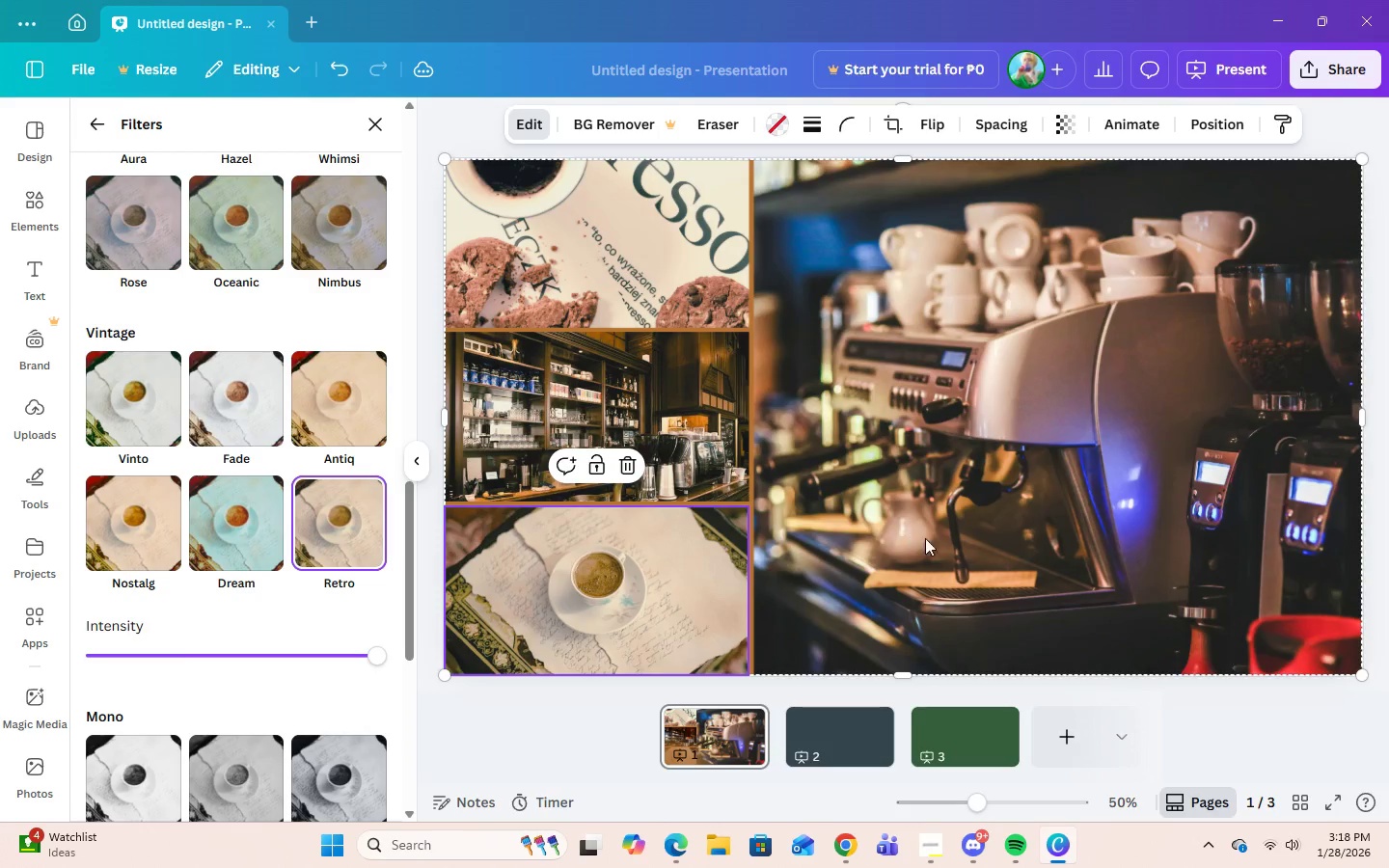 
left_click([936, 542])
 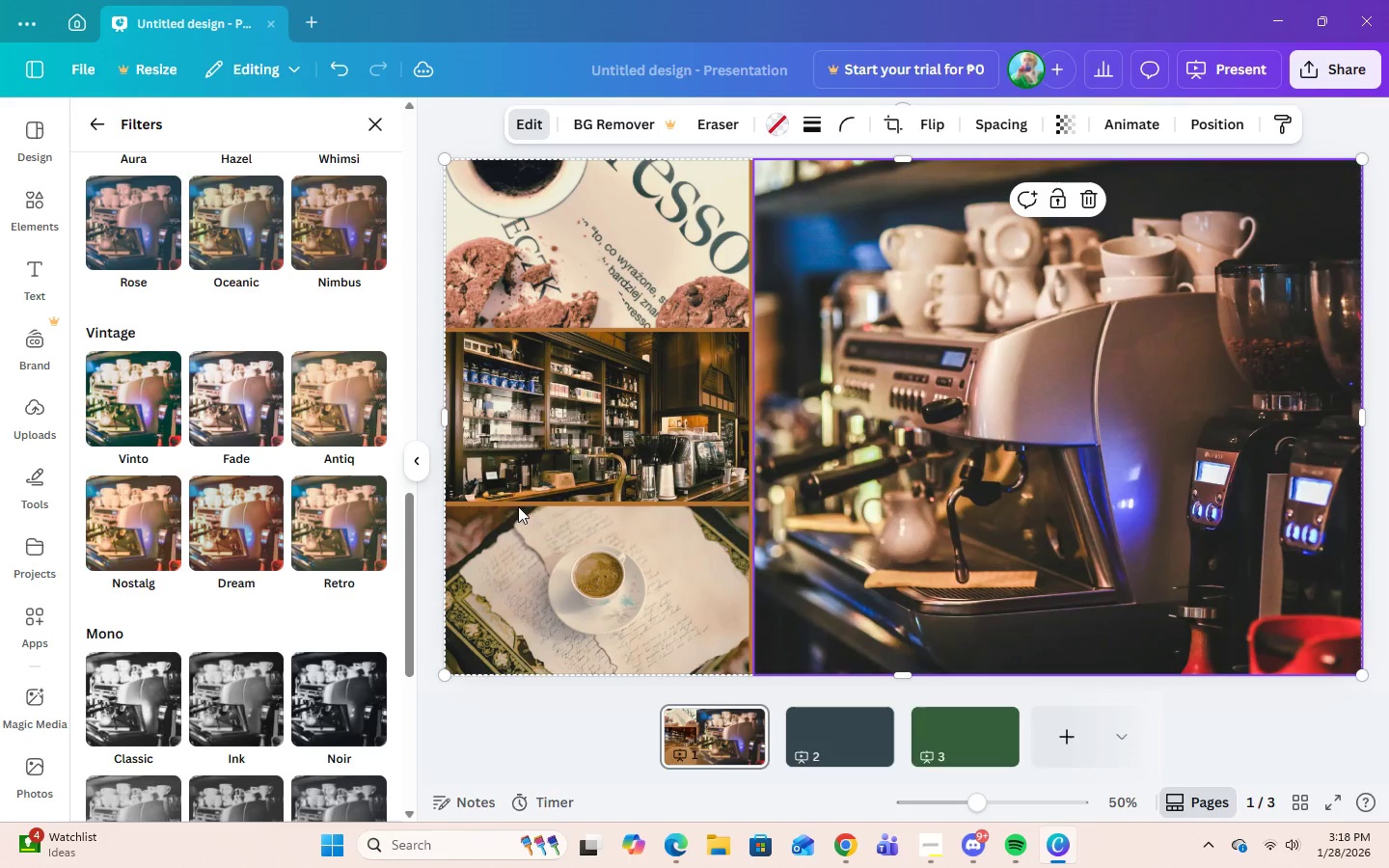 
left_click([299, 552])
 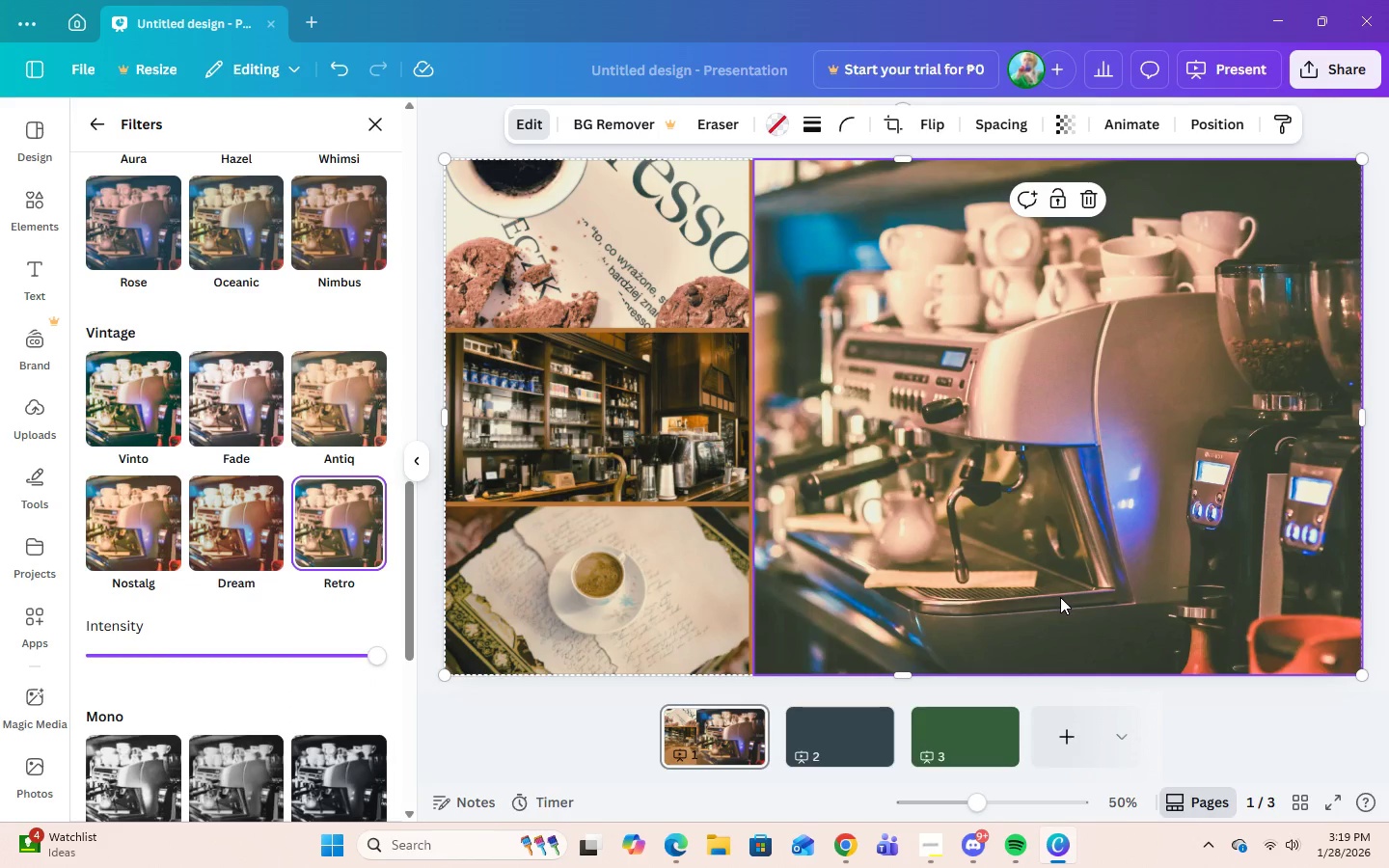 
wait(12.19)
 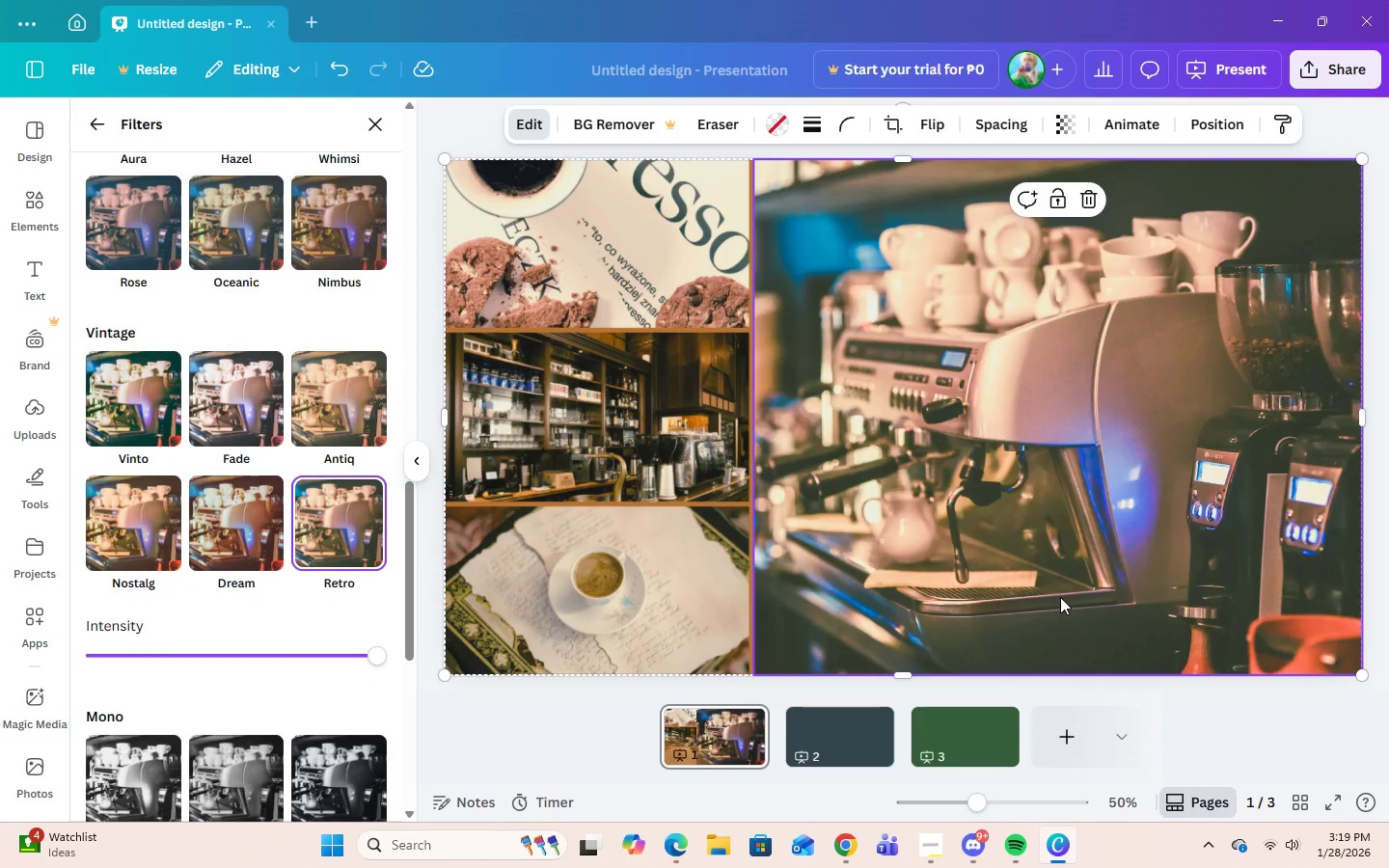 
left_click([18, 269])
 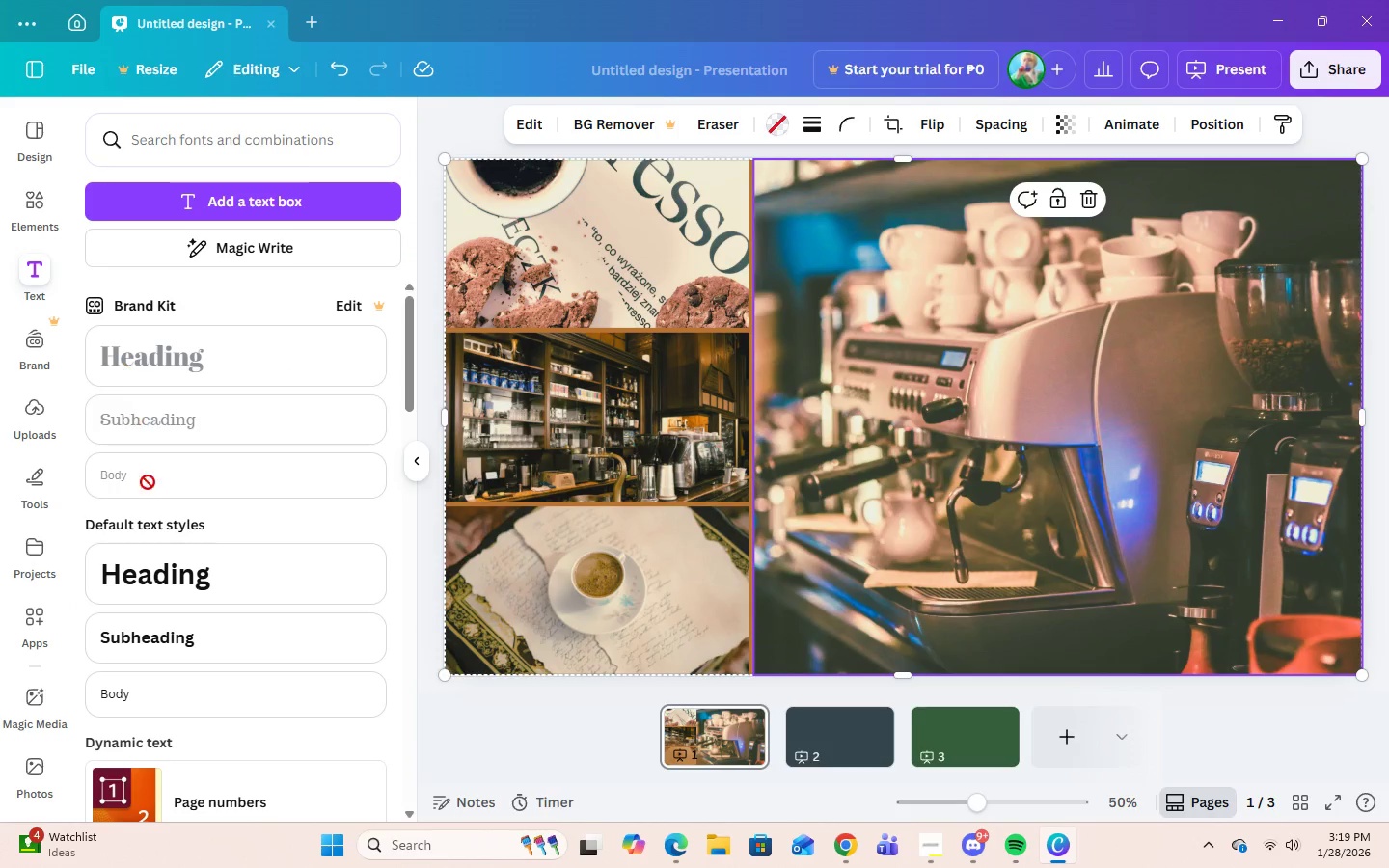 
left_click([148, 576])
 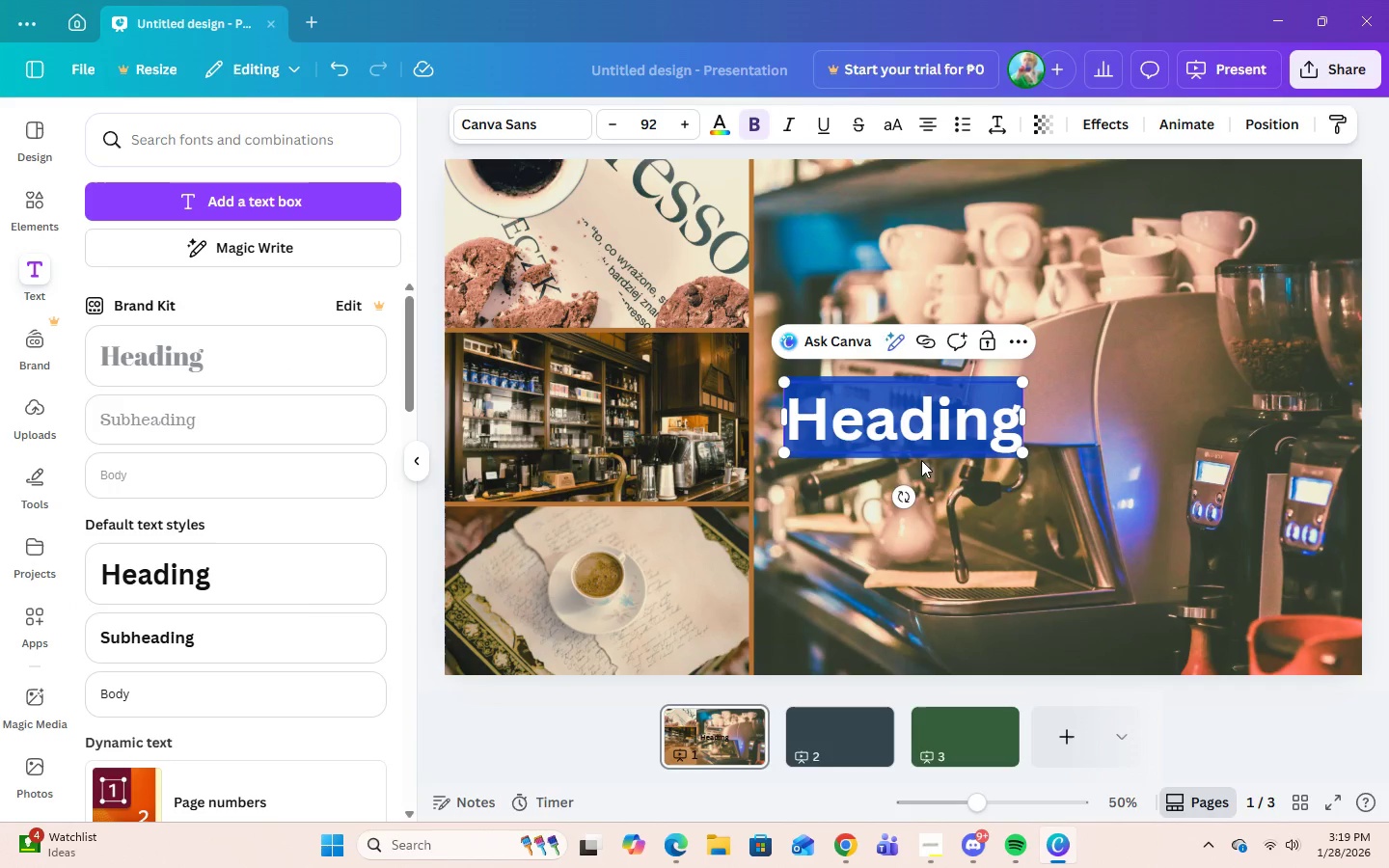 
left_click([1028, 519])
 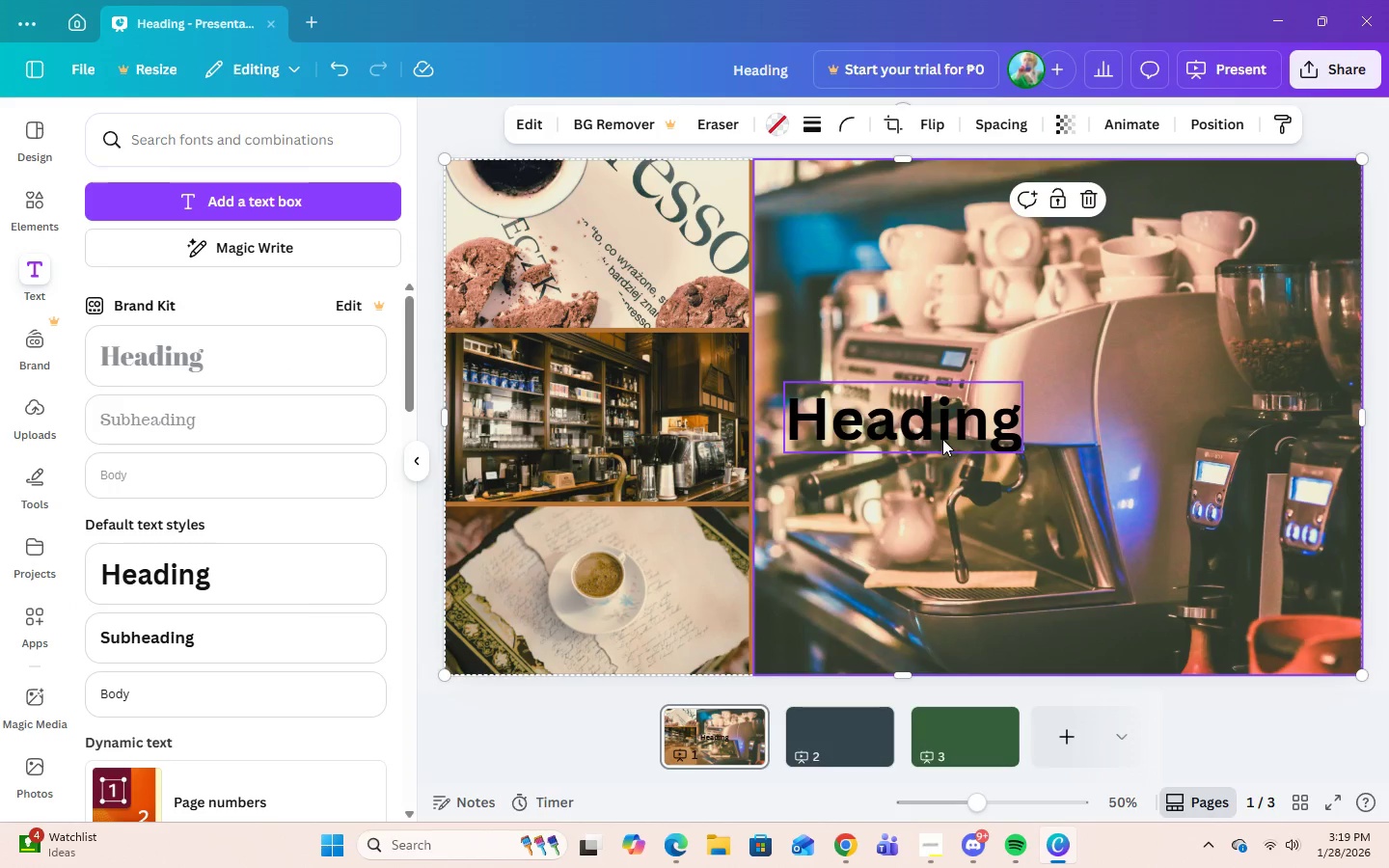 
left_click([940, 434])
 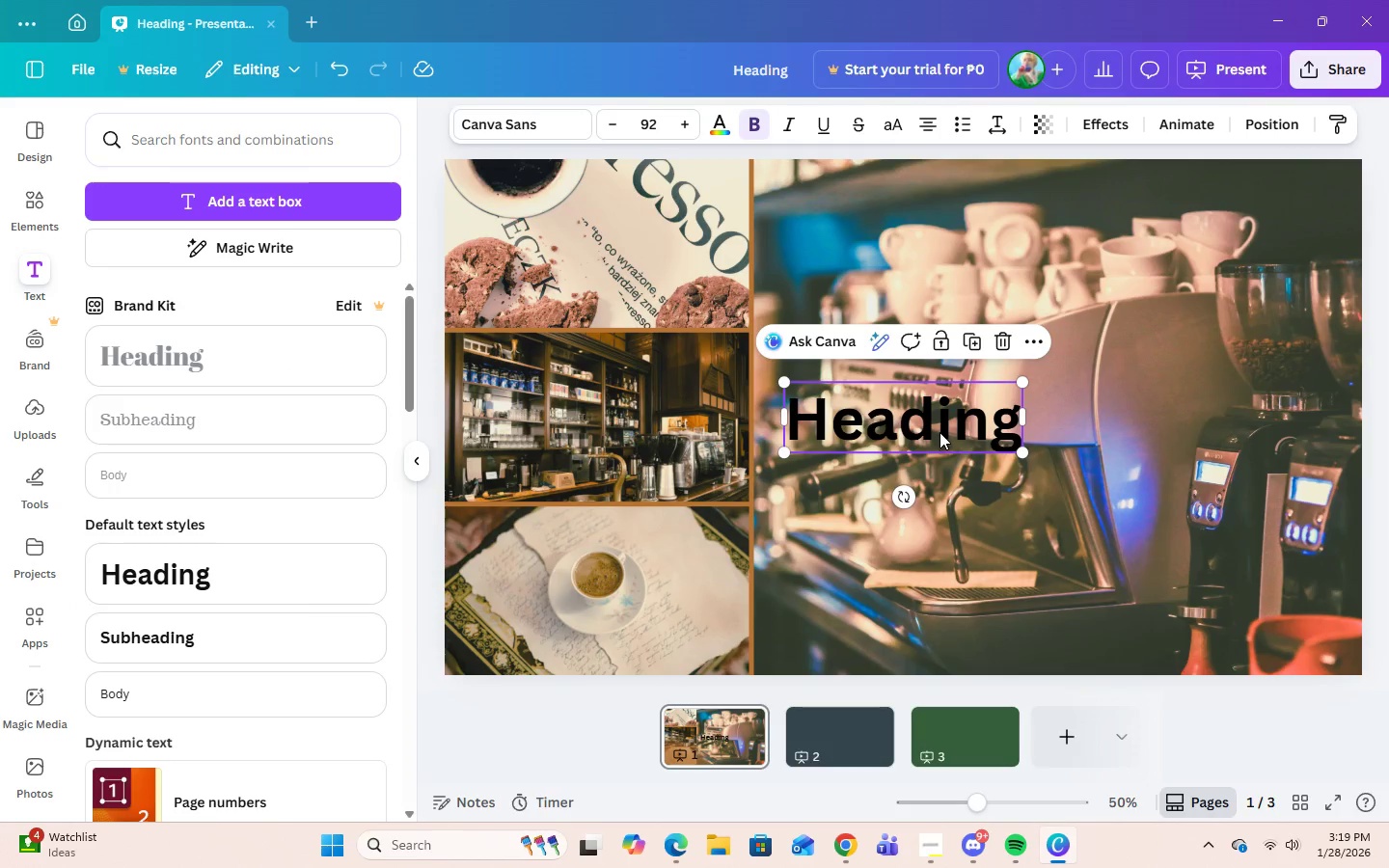 
left_click_drag(start_coordinate=[940, 432], to_coordinate=[1088, 266])
 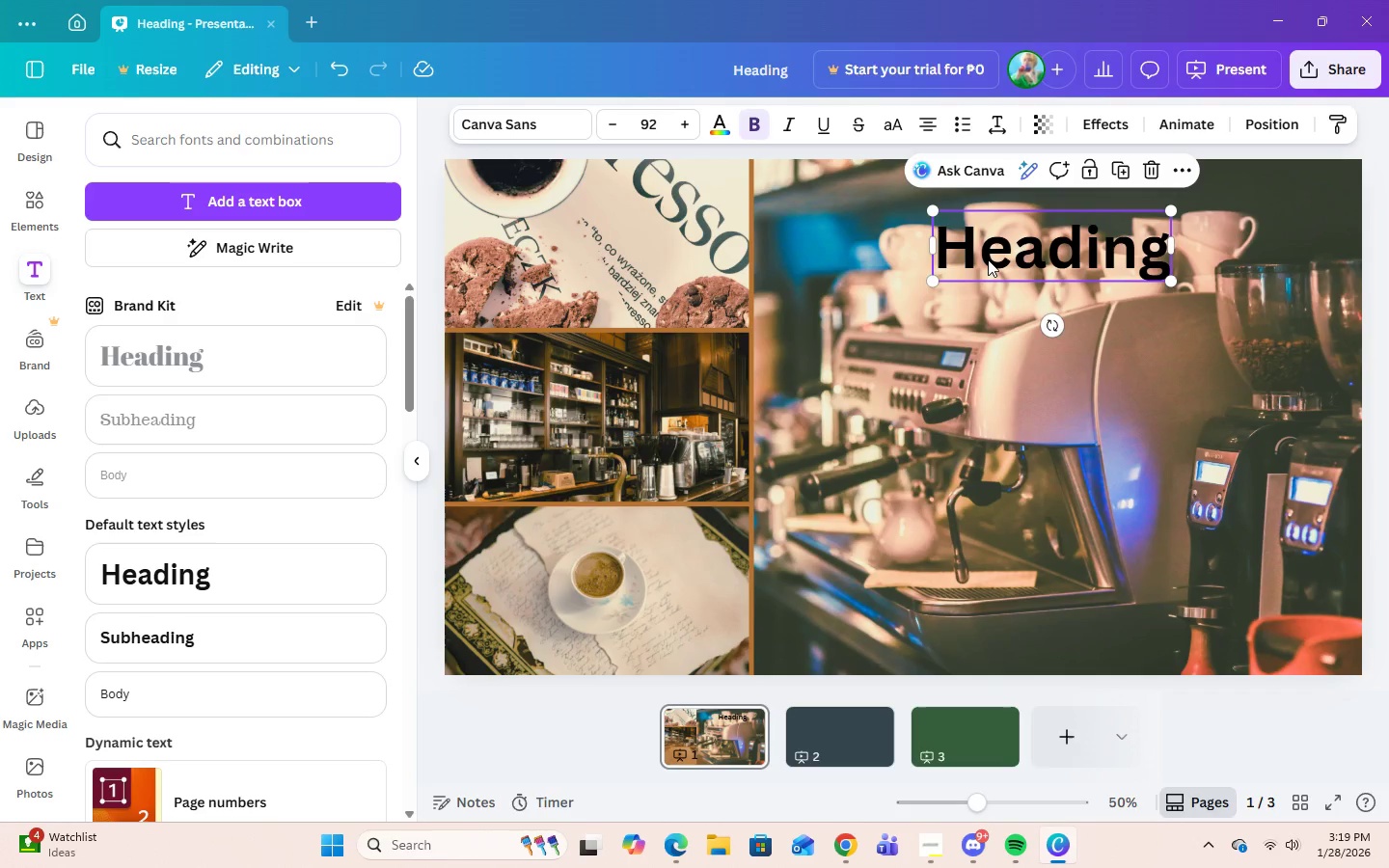 
double_click([987, 259])
 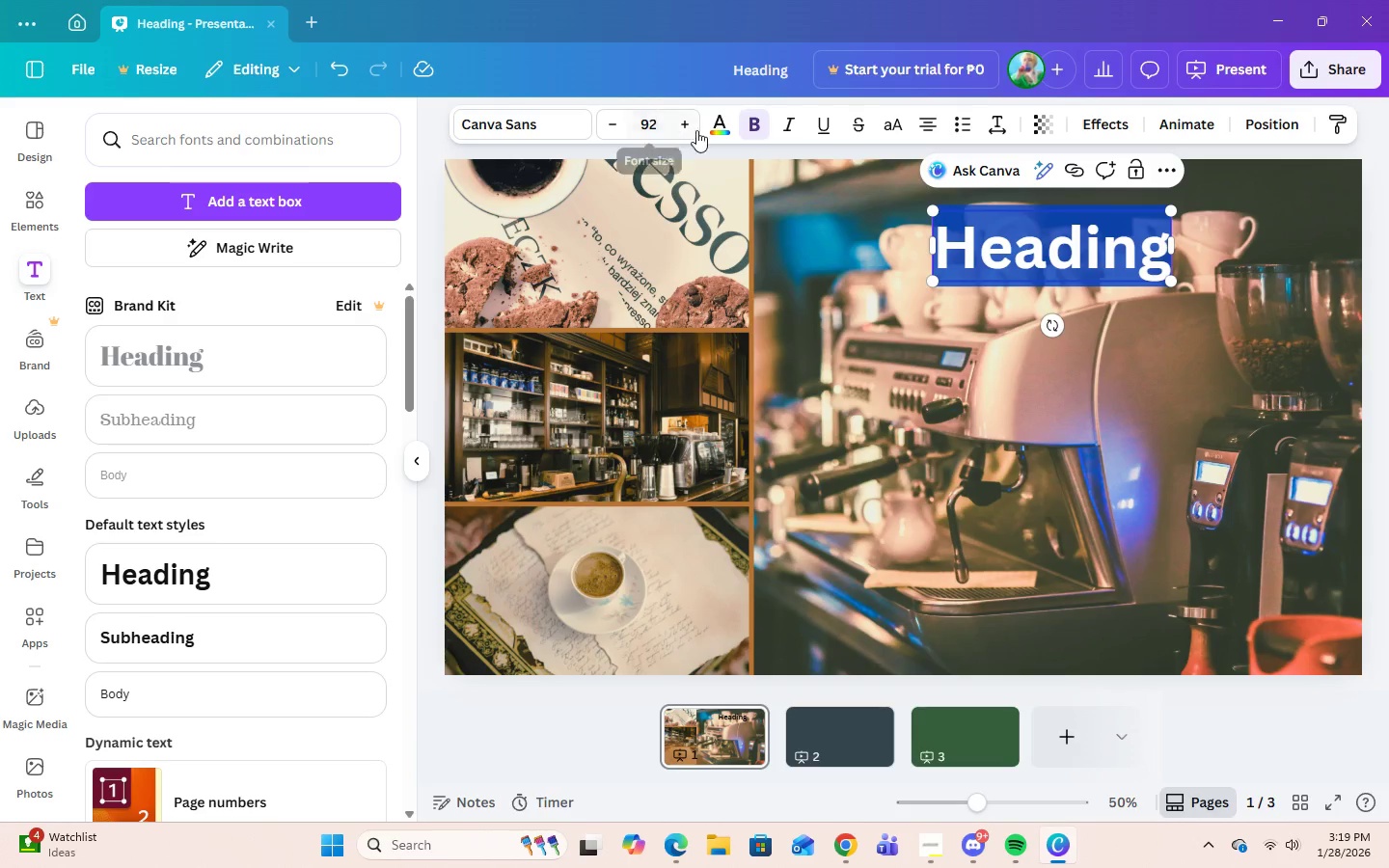 
left_click([711, 126])
 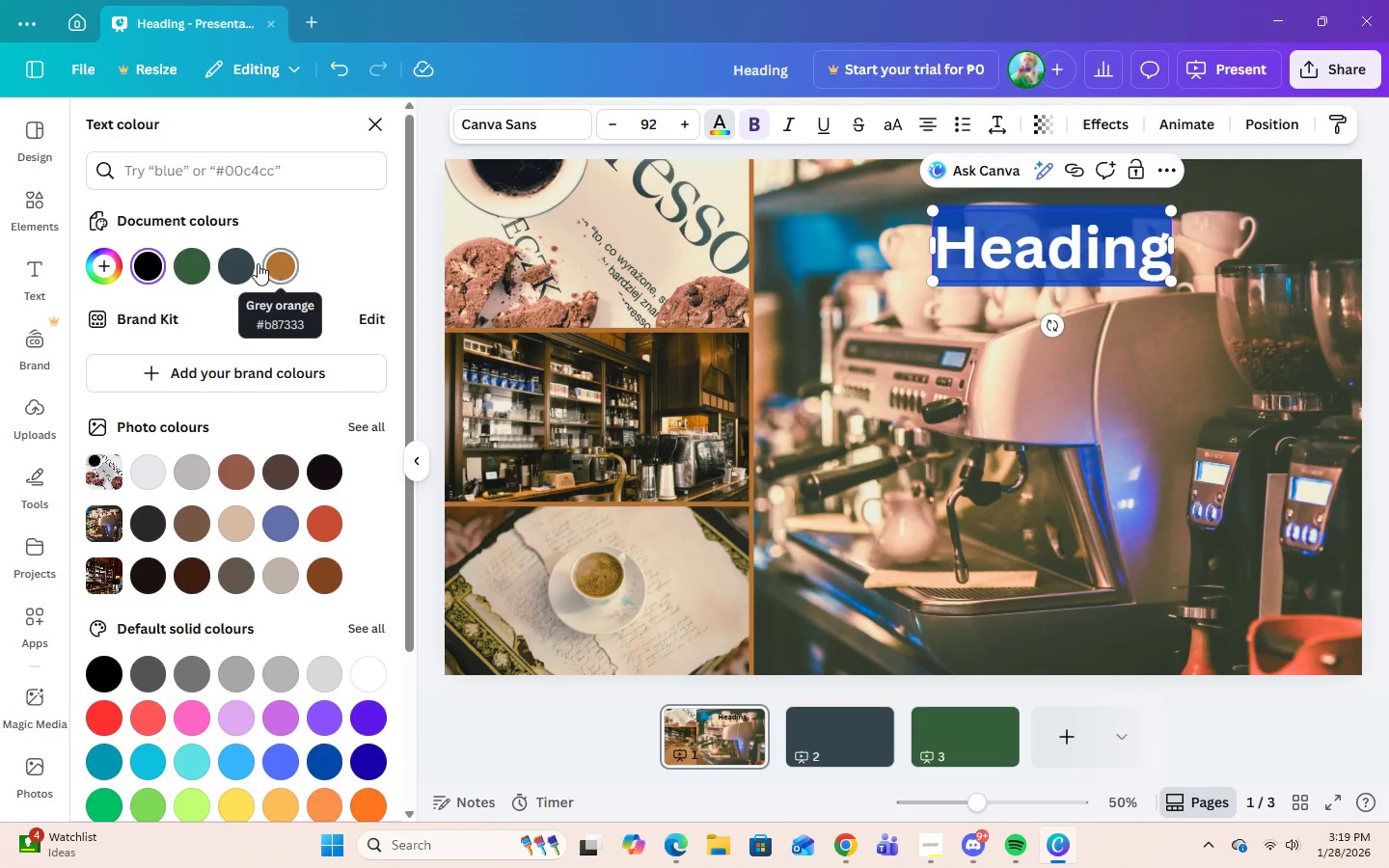 
left_click([233, 264])
 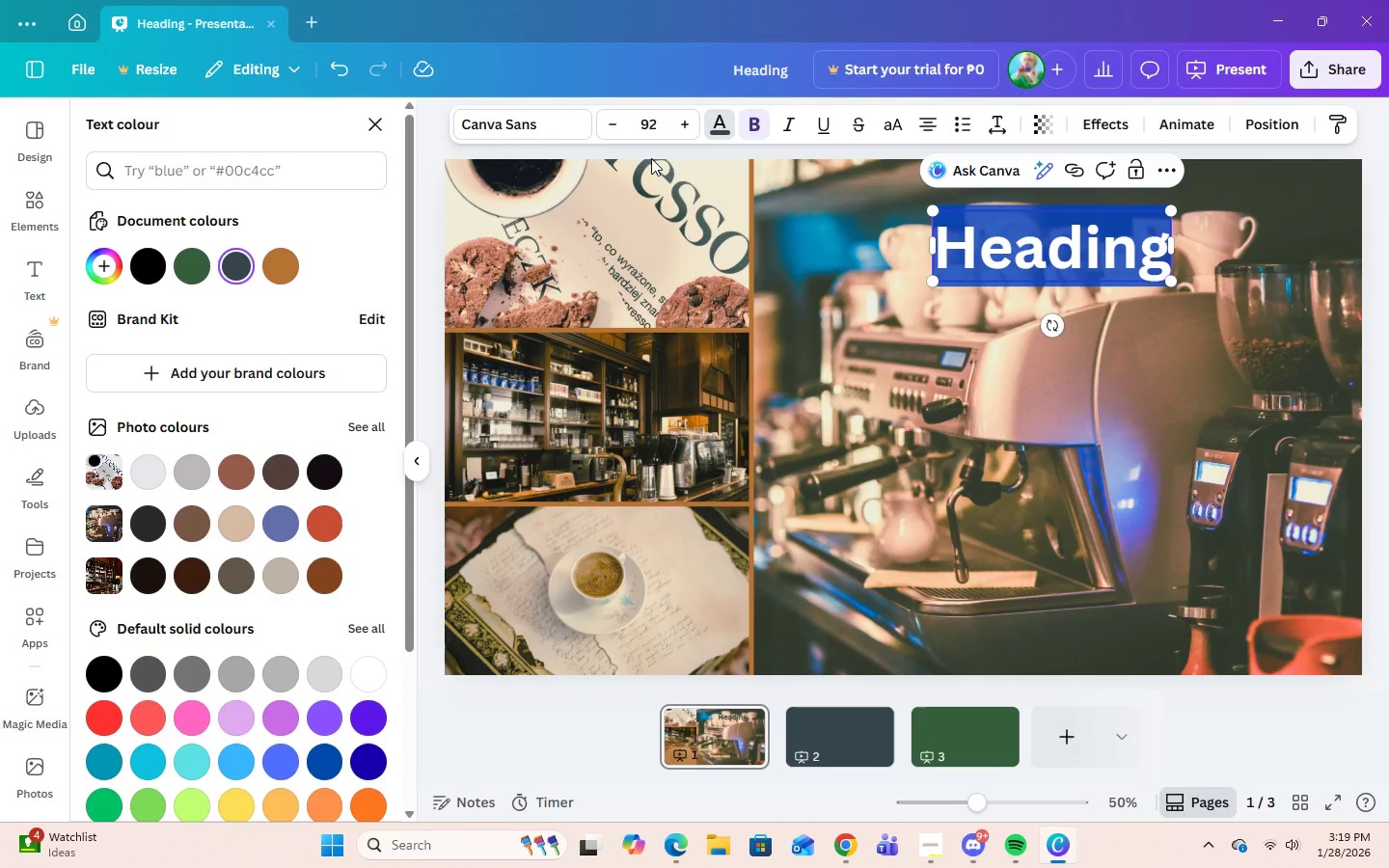 
wait(7.02)
 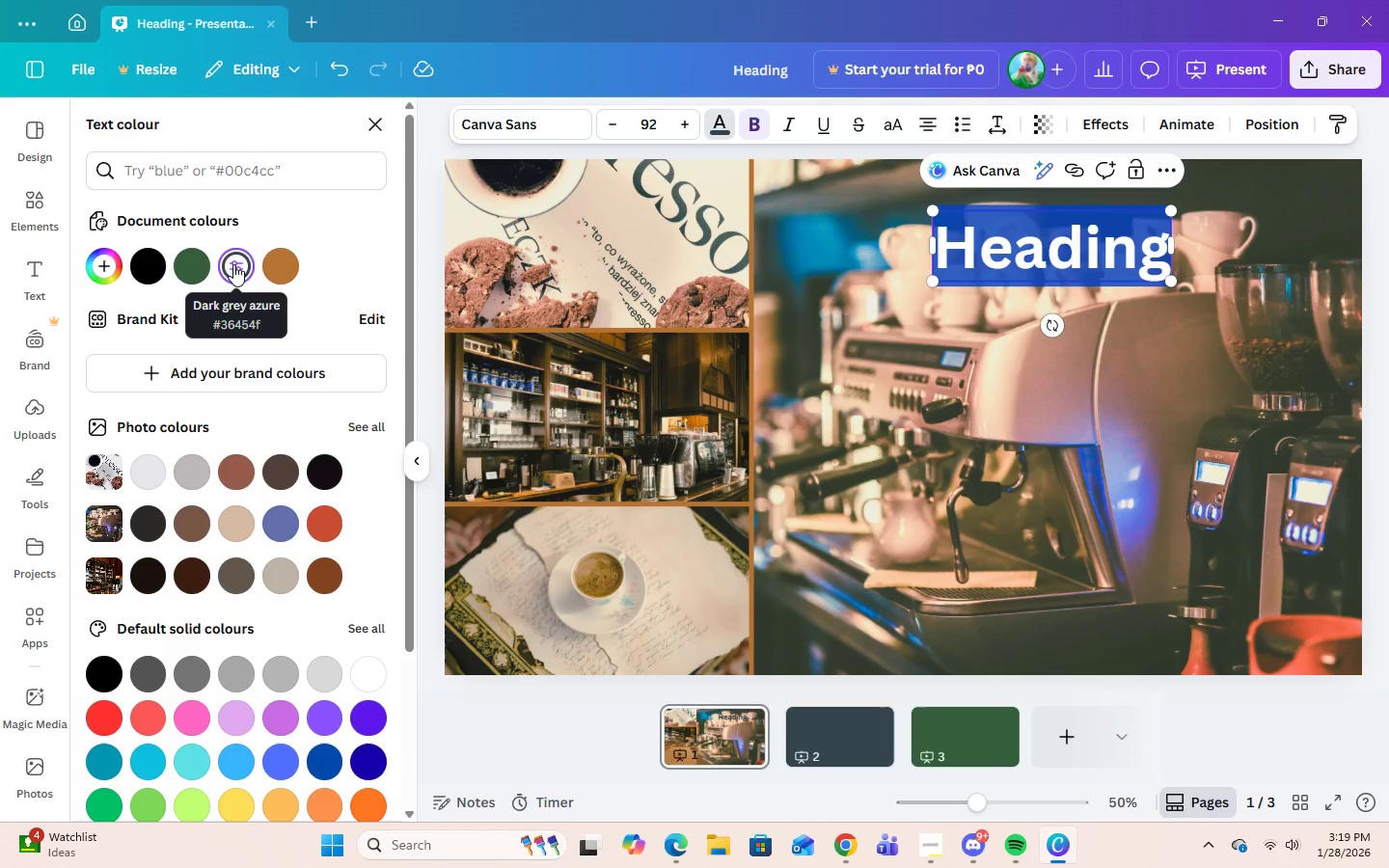 
left_click([925, 855])